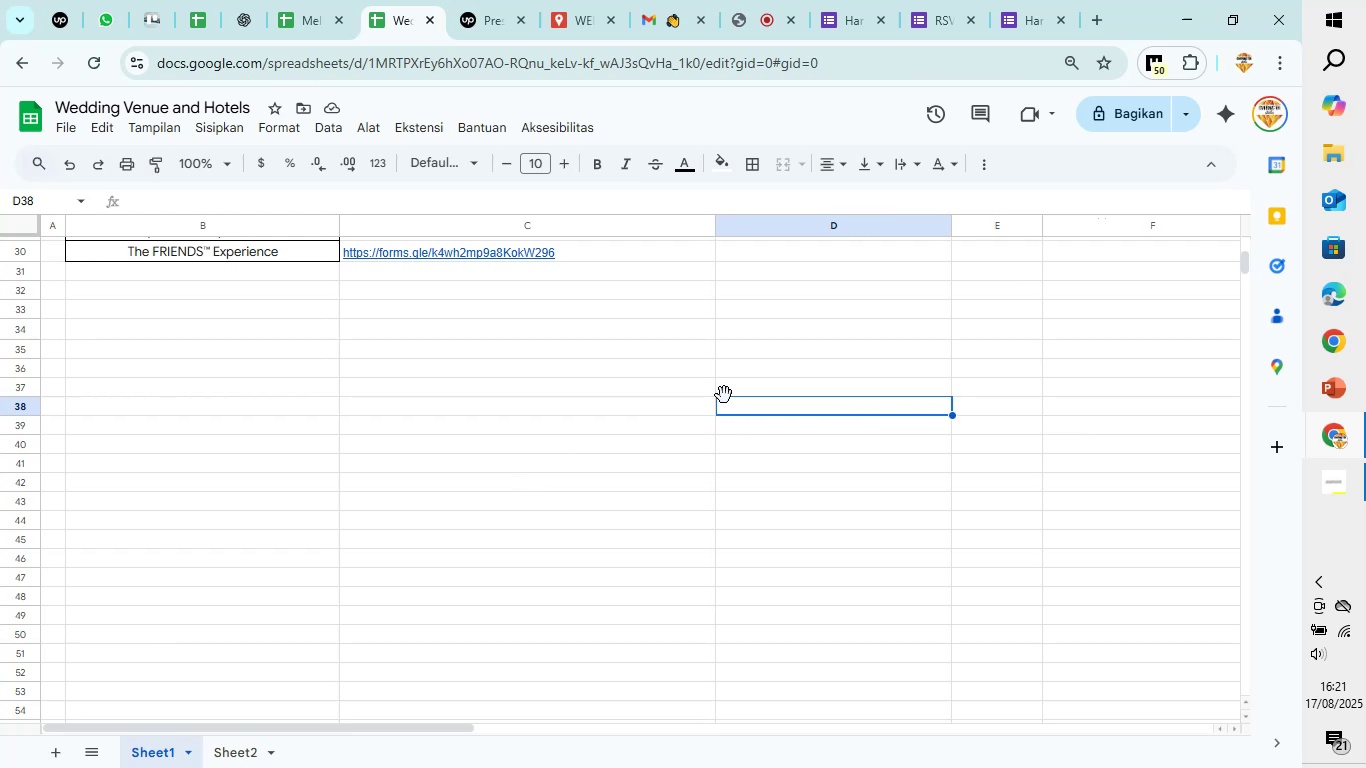 
hold_key(key=CapsLock, duration=0.42)
 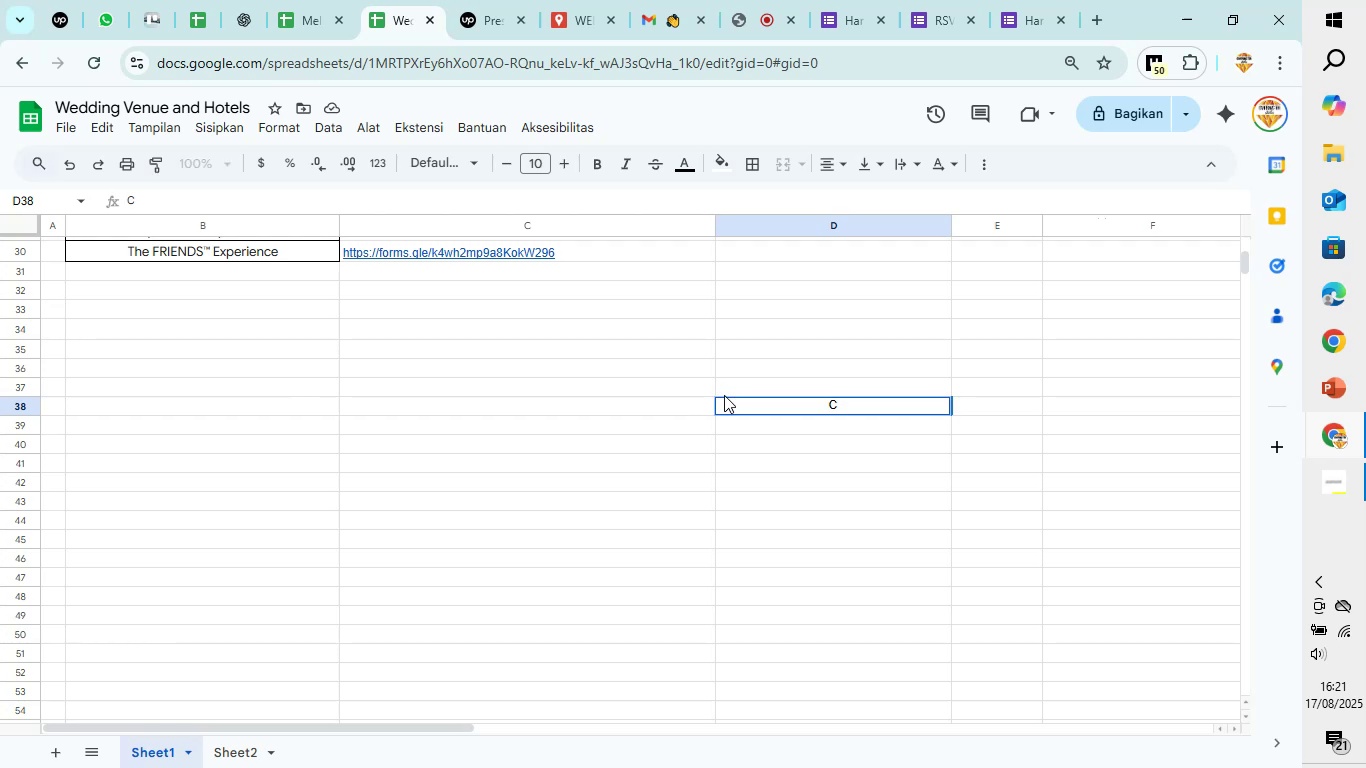 
type(CATEGORY)
 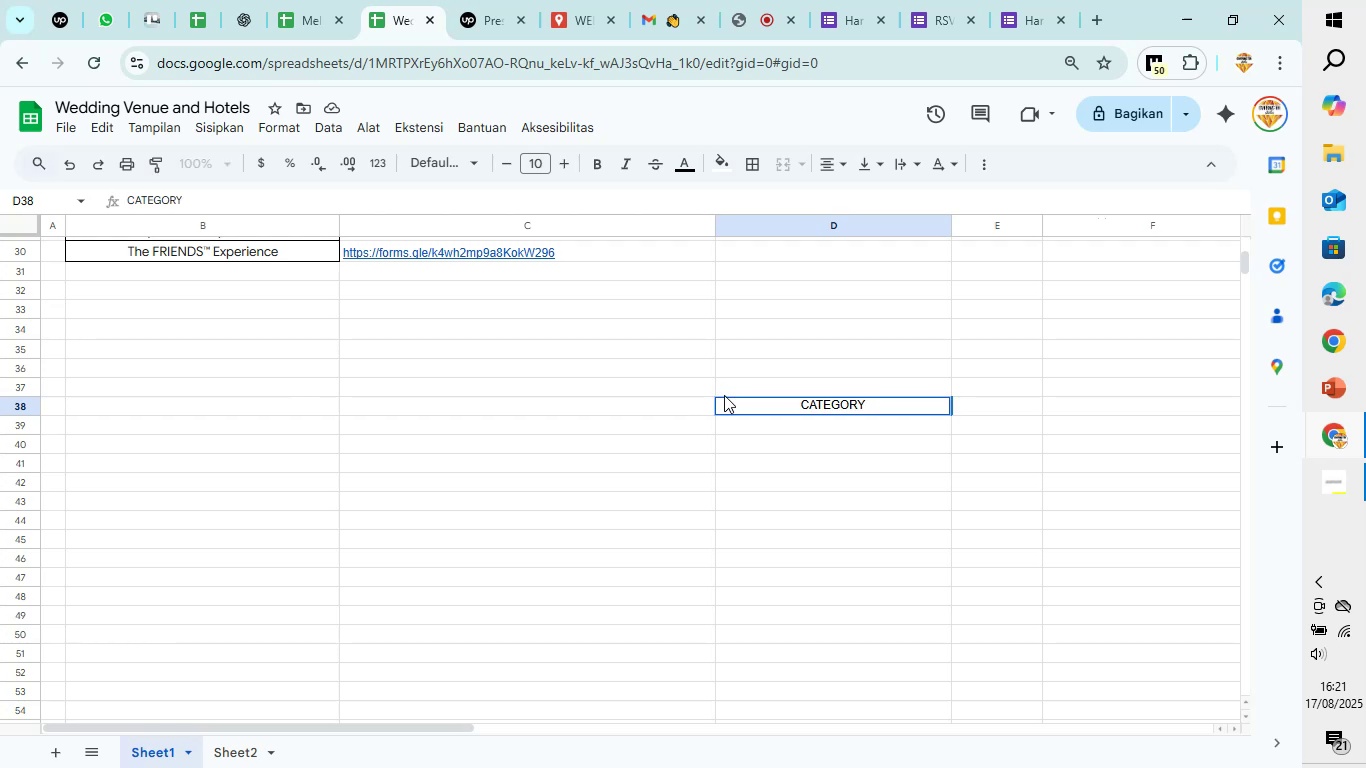 
key(ArrowRight)
 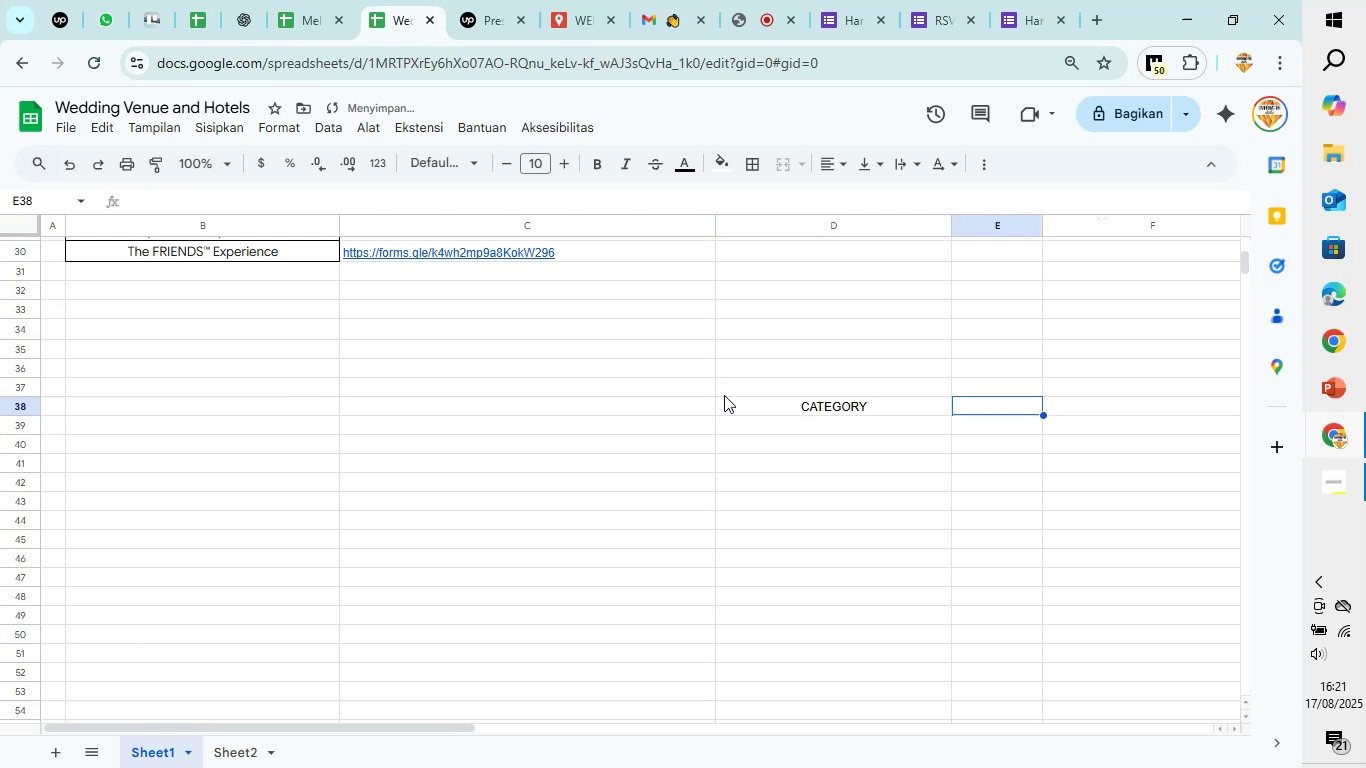 
type(RATE)
 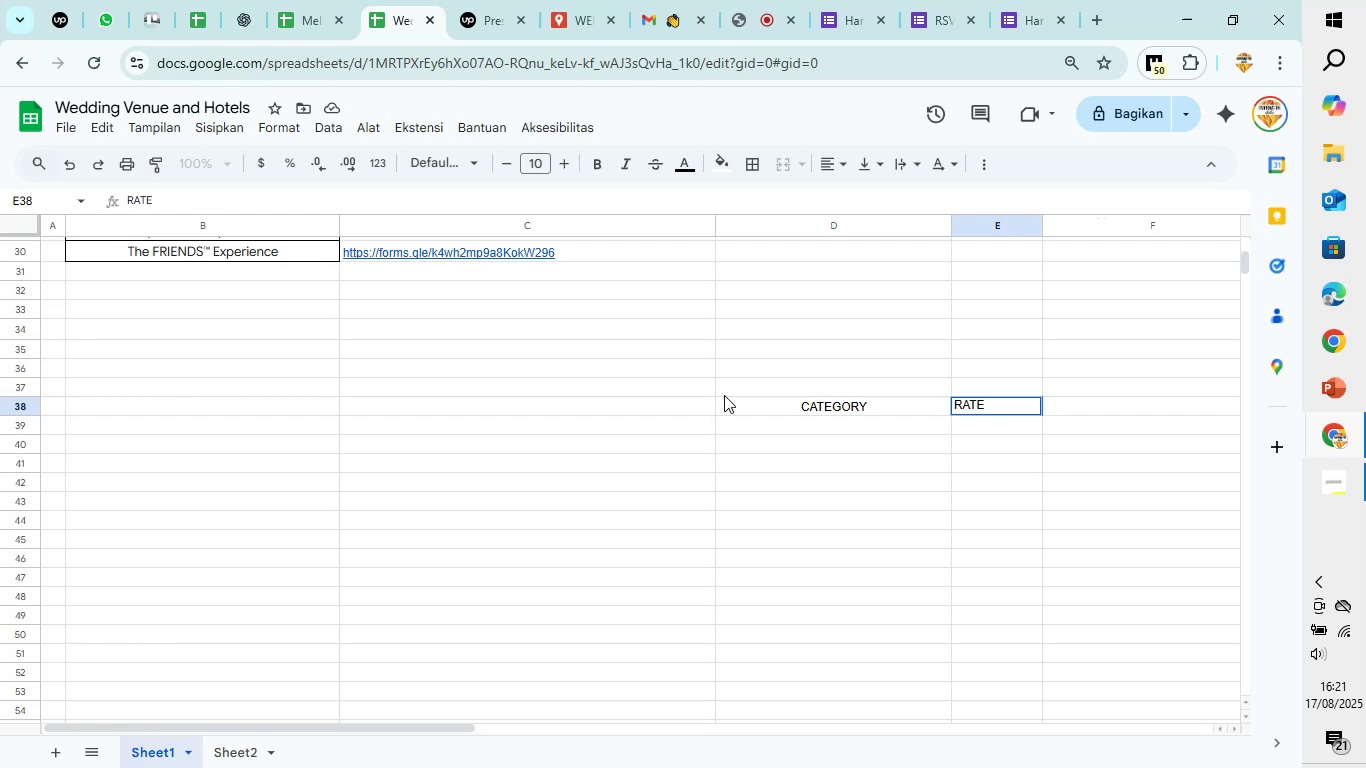 
key(ArrowRight)
 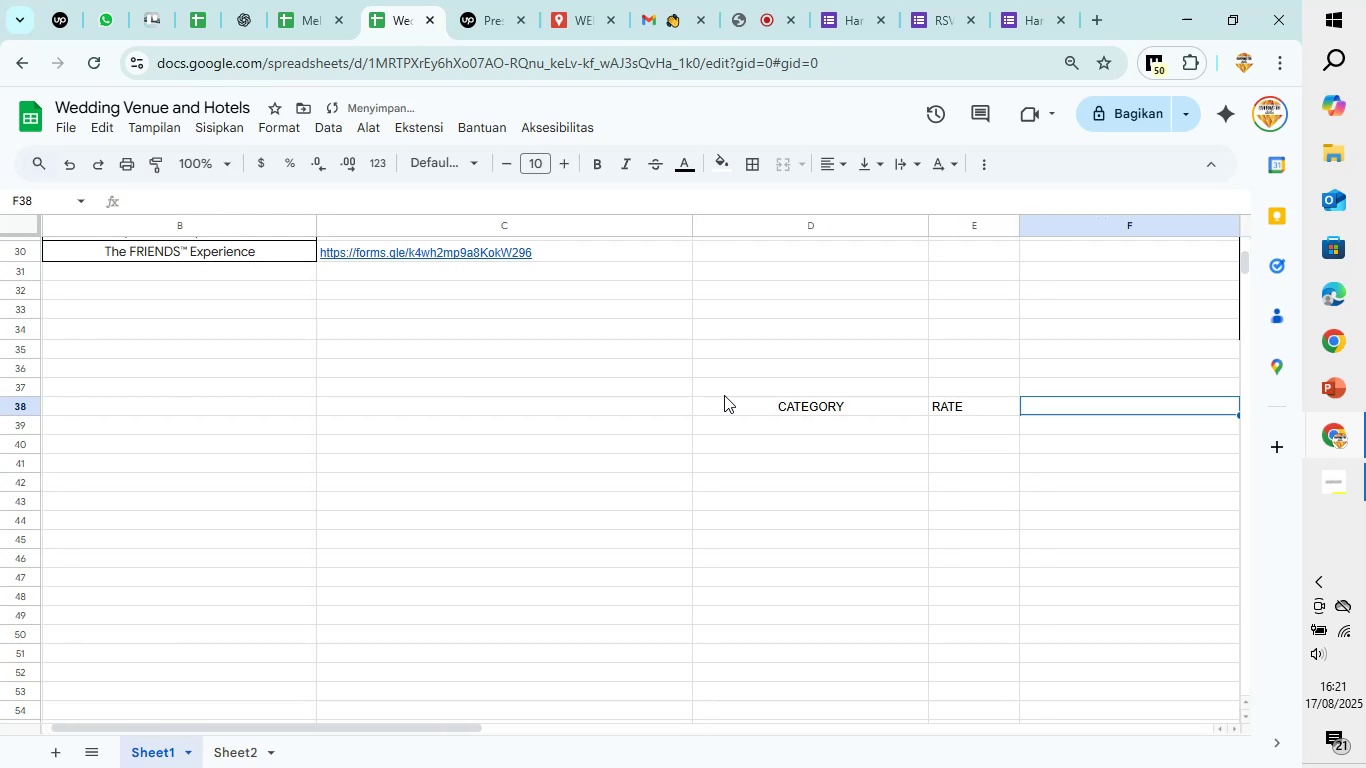 
type(NOTES)
 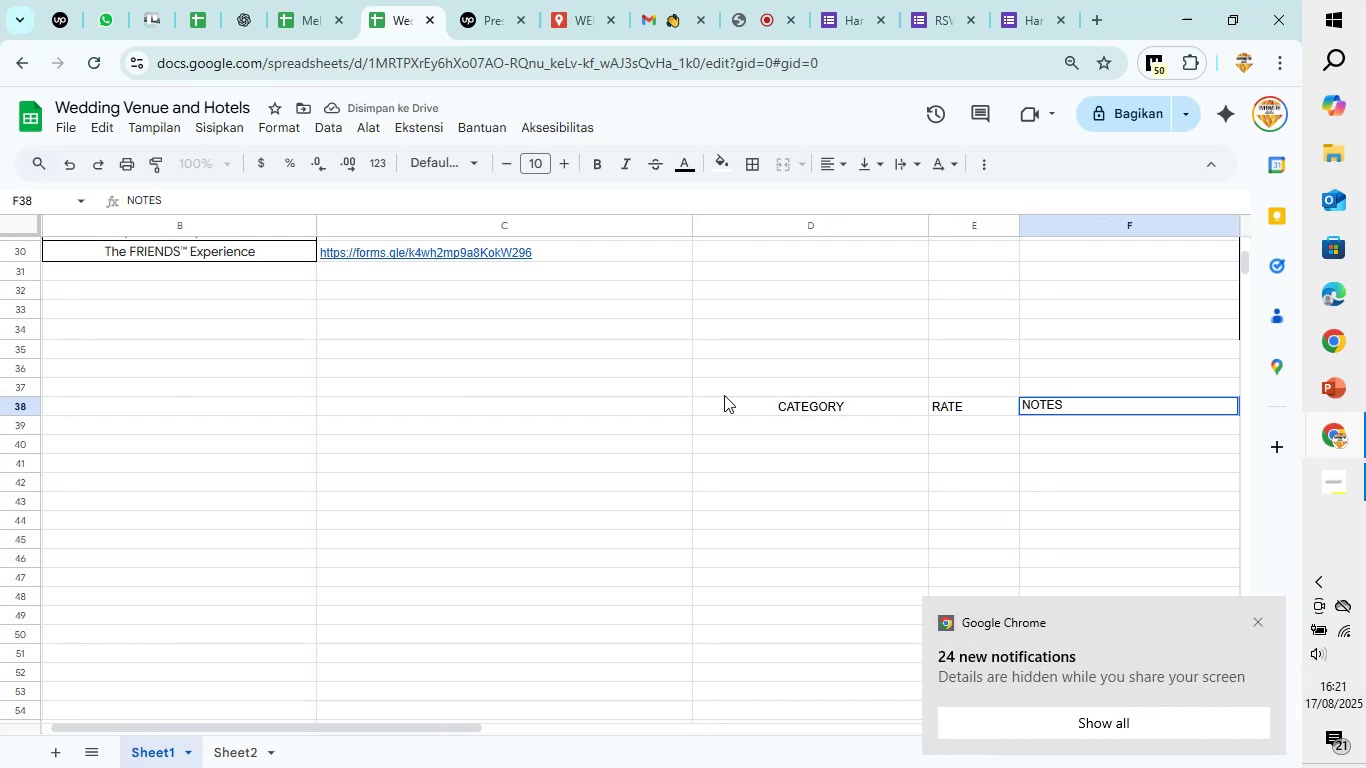 
key(ArrowDown)
 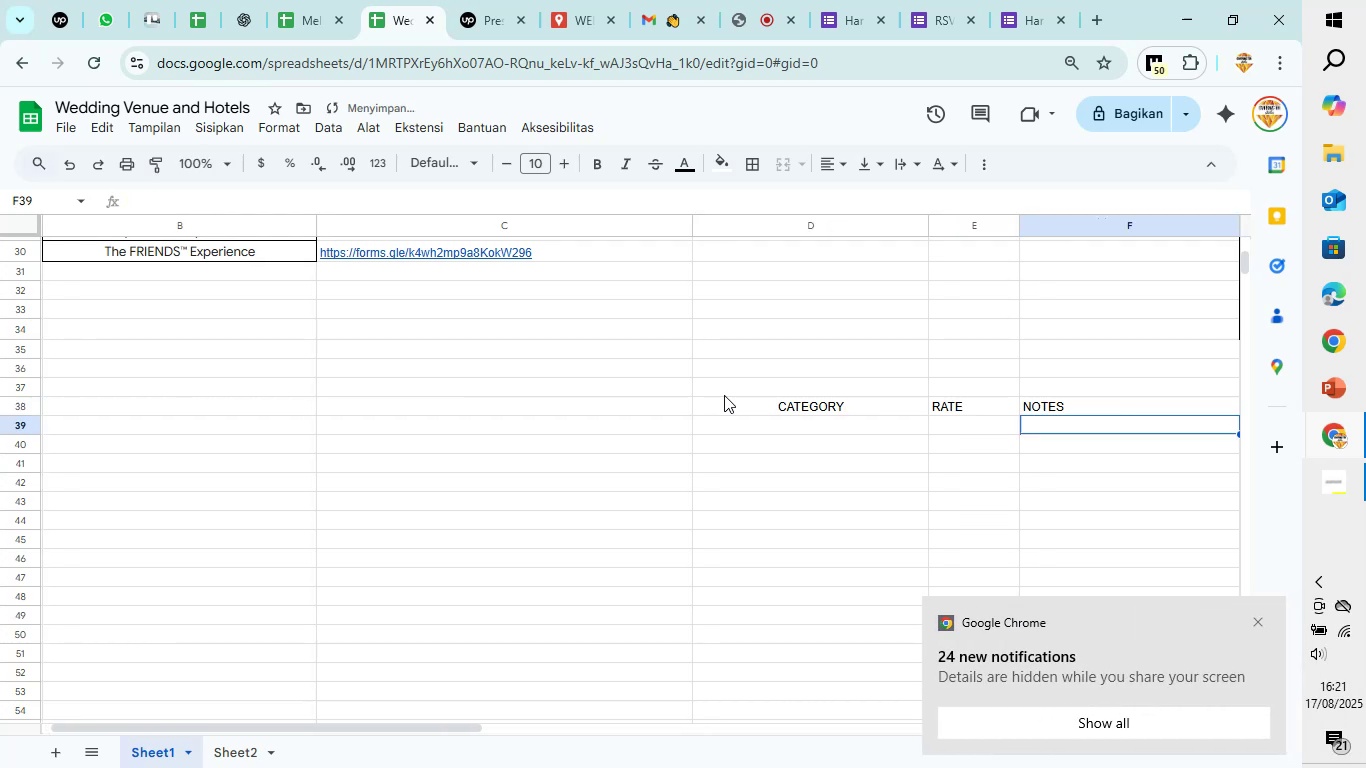 
key(ArrowLeft)
 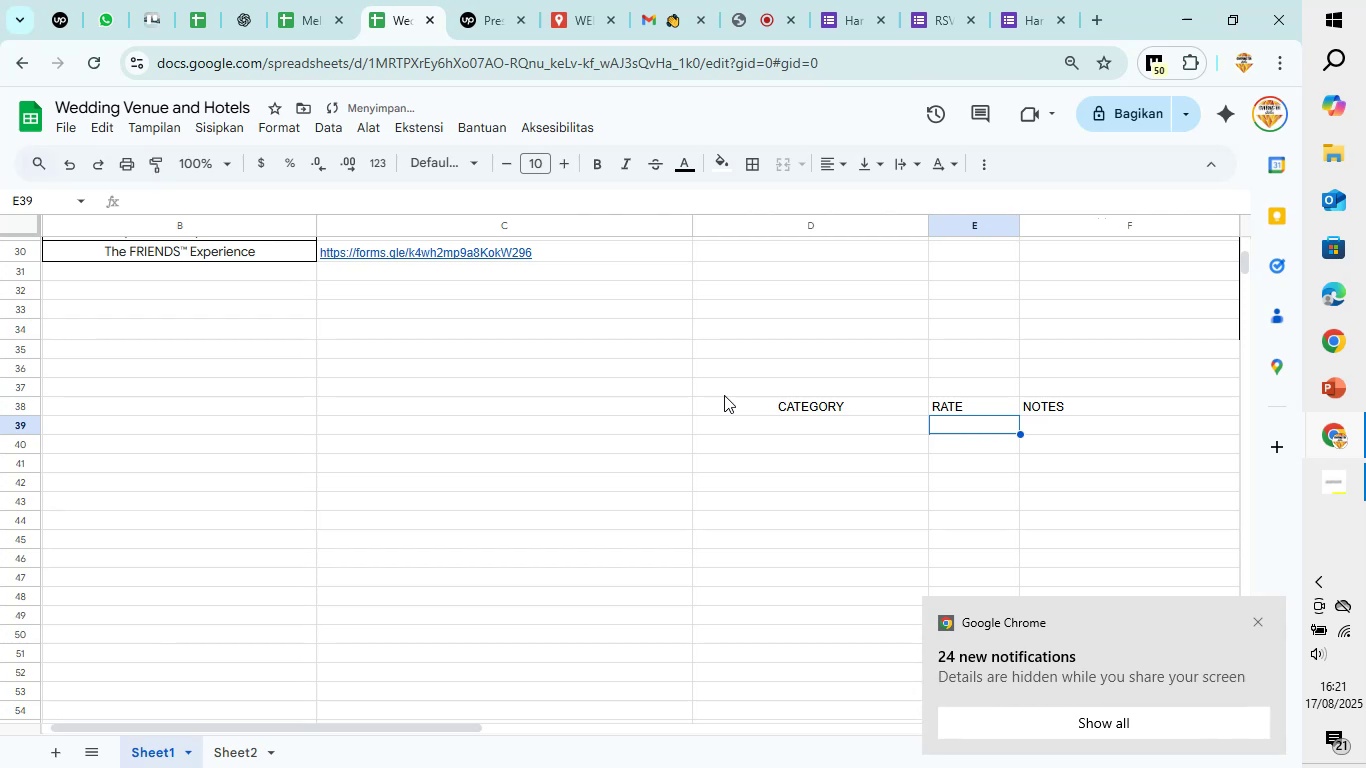 
key(ArrowLeft)
 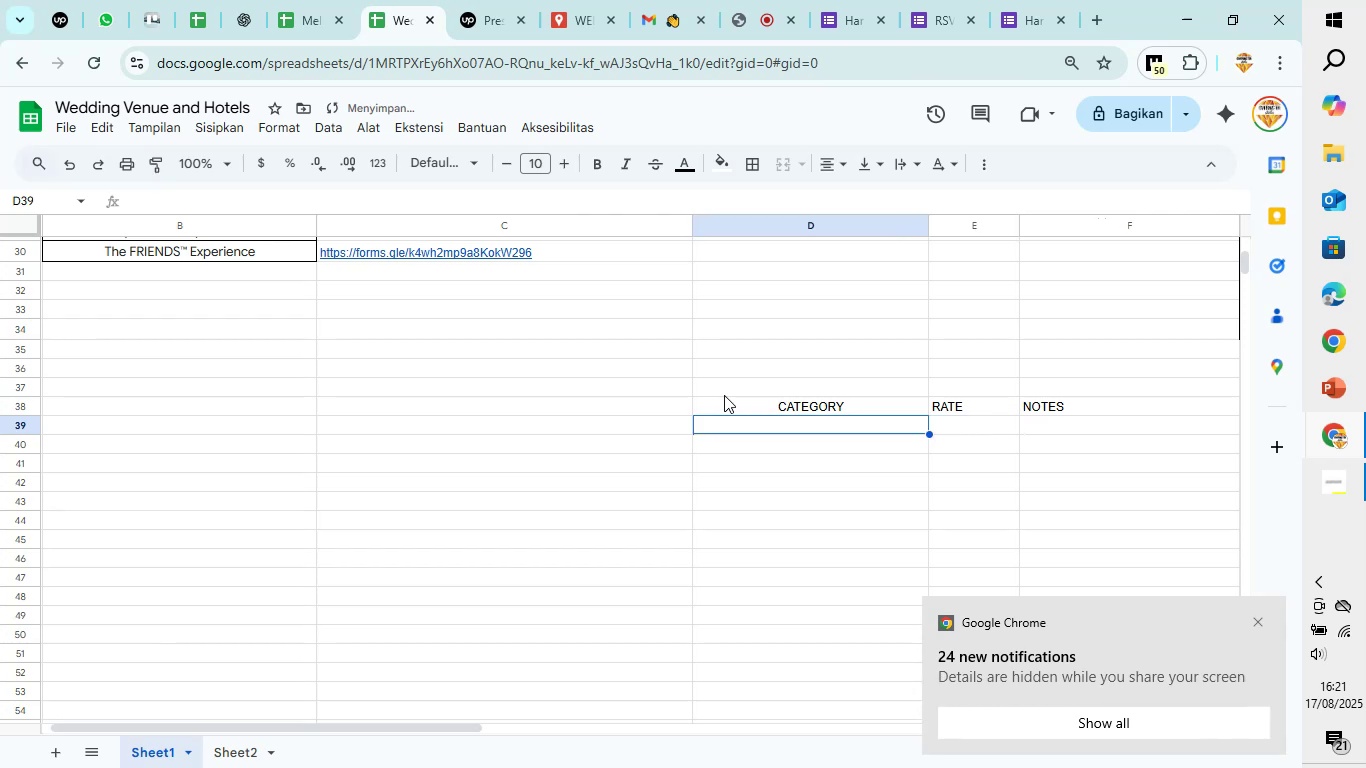 
key(CapsLock)
 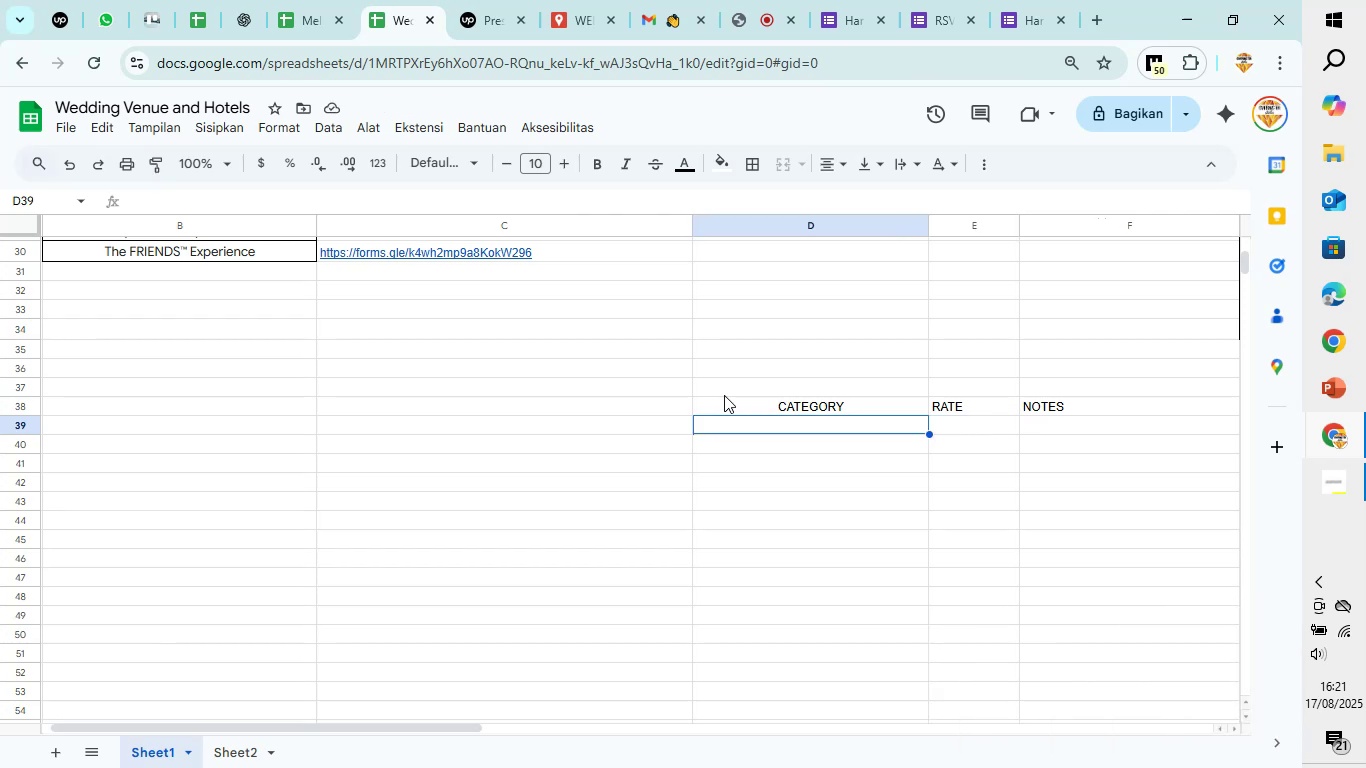 
wait(5.82)
 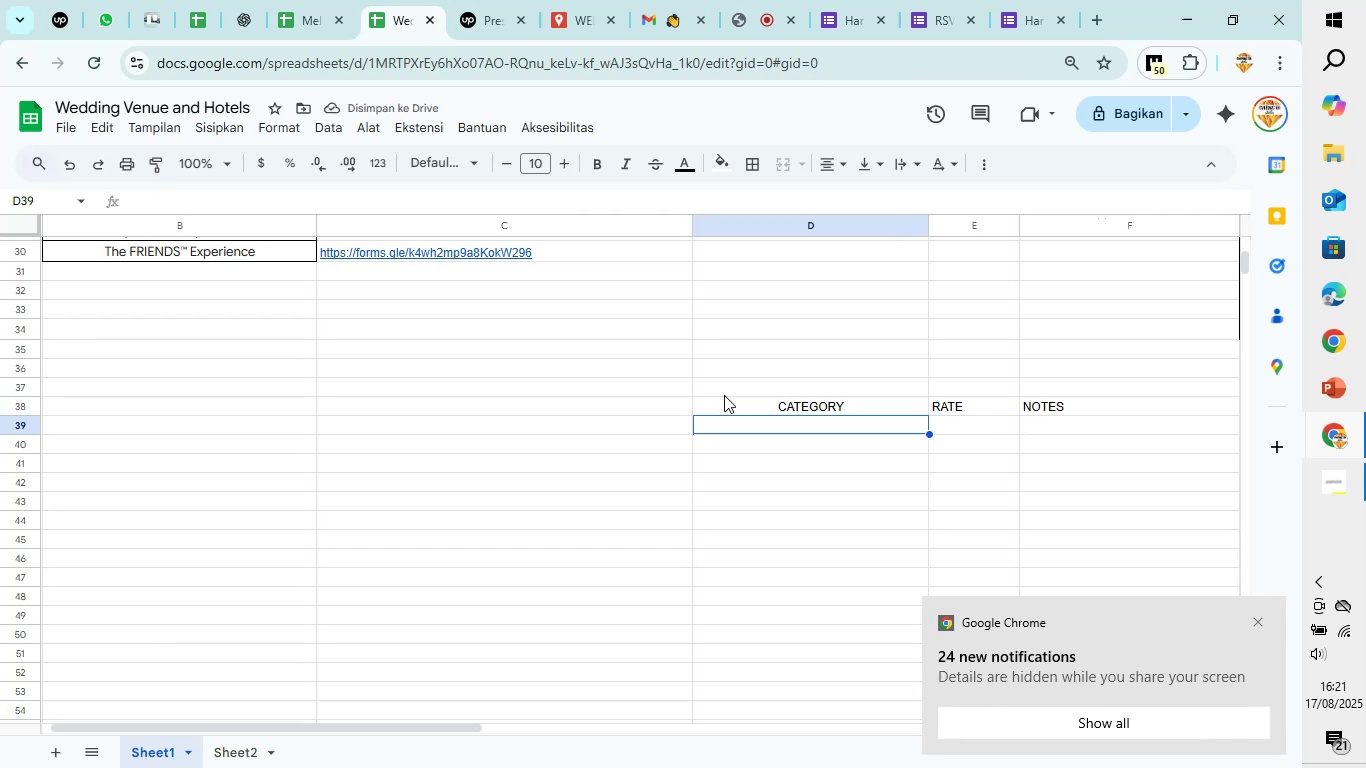 
type(C)
key(Backspace)
key(Backspace)
type(Venue r)
key(Backspace)
type(Rating)
 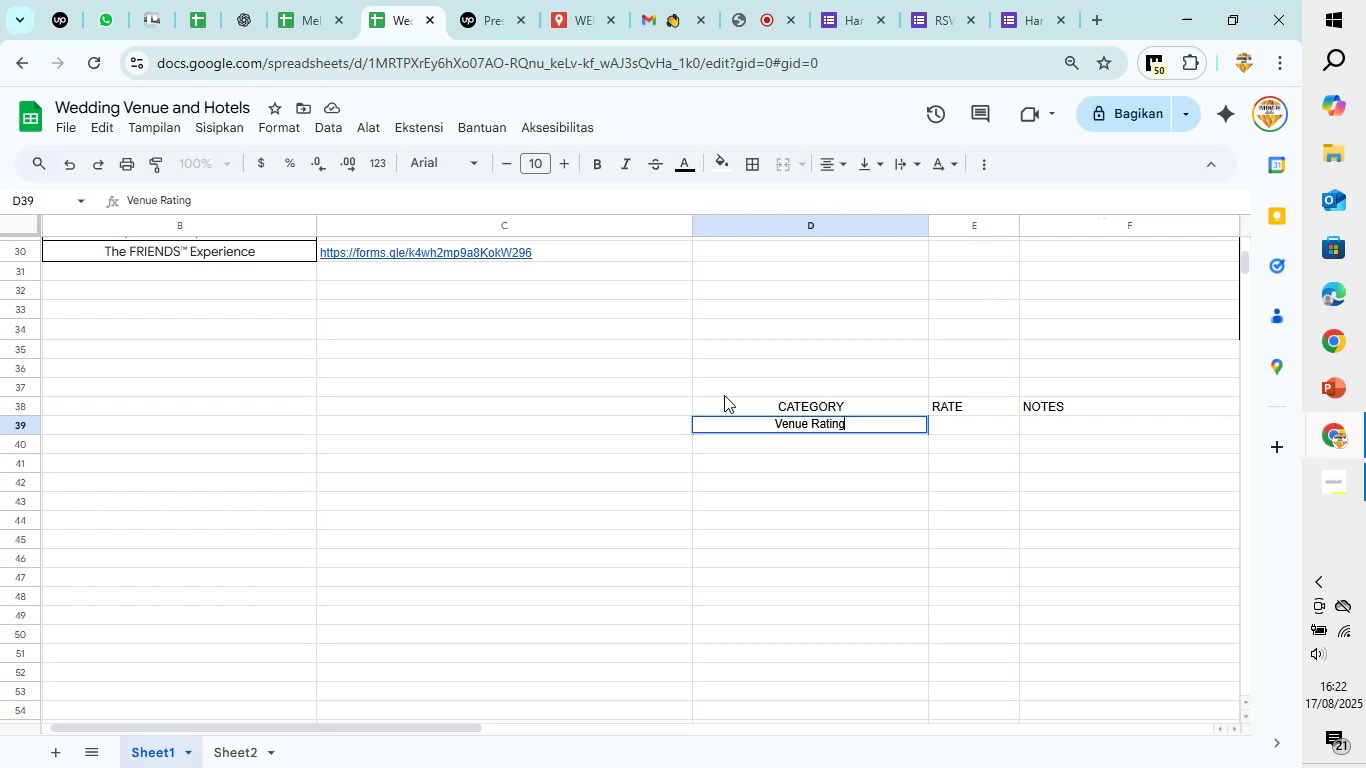 
key(ArrowRight)
 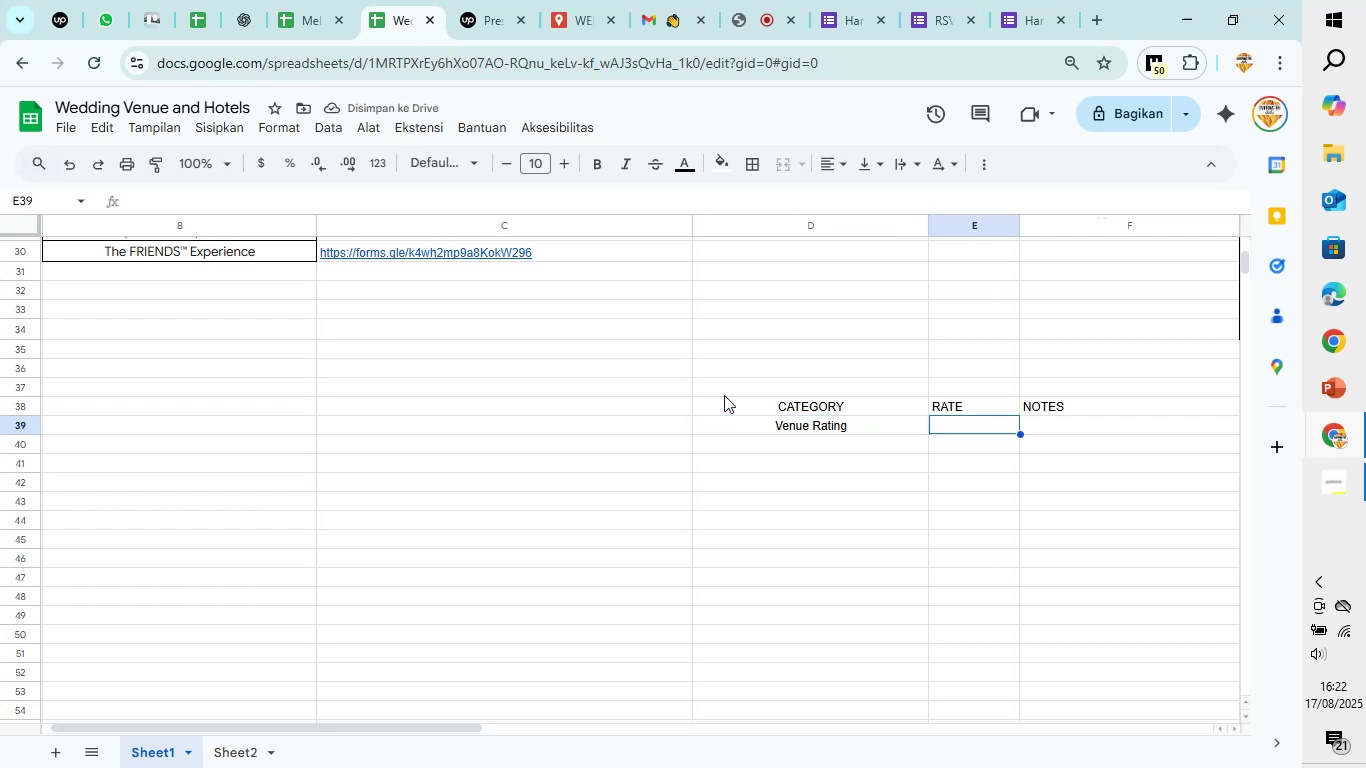 
wait(5.11)
 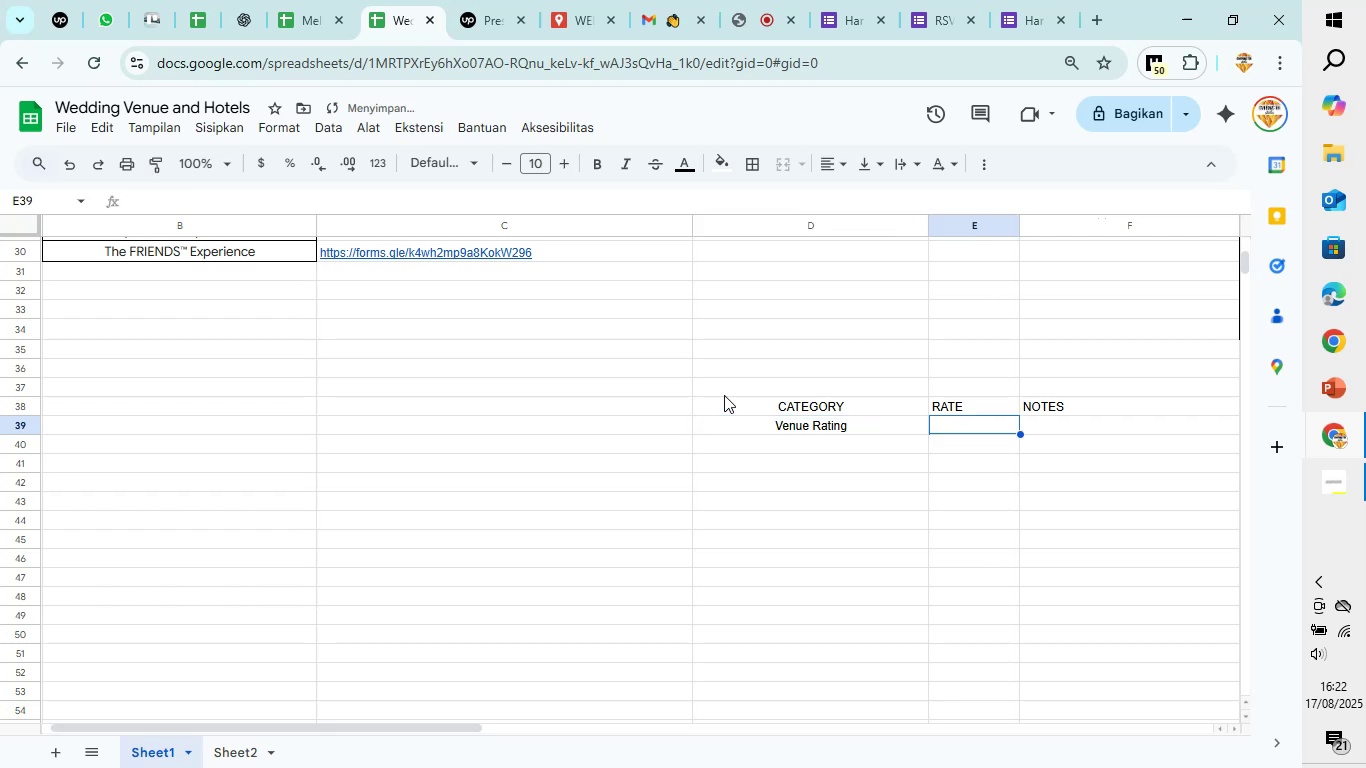 
key(4)
 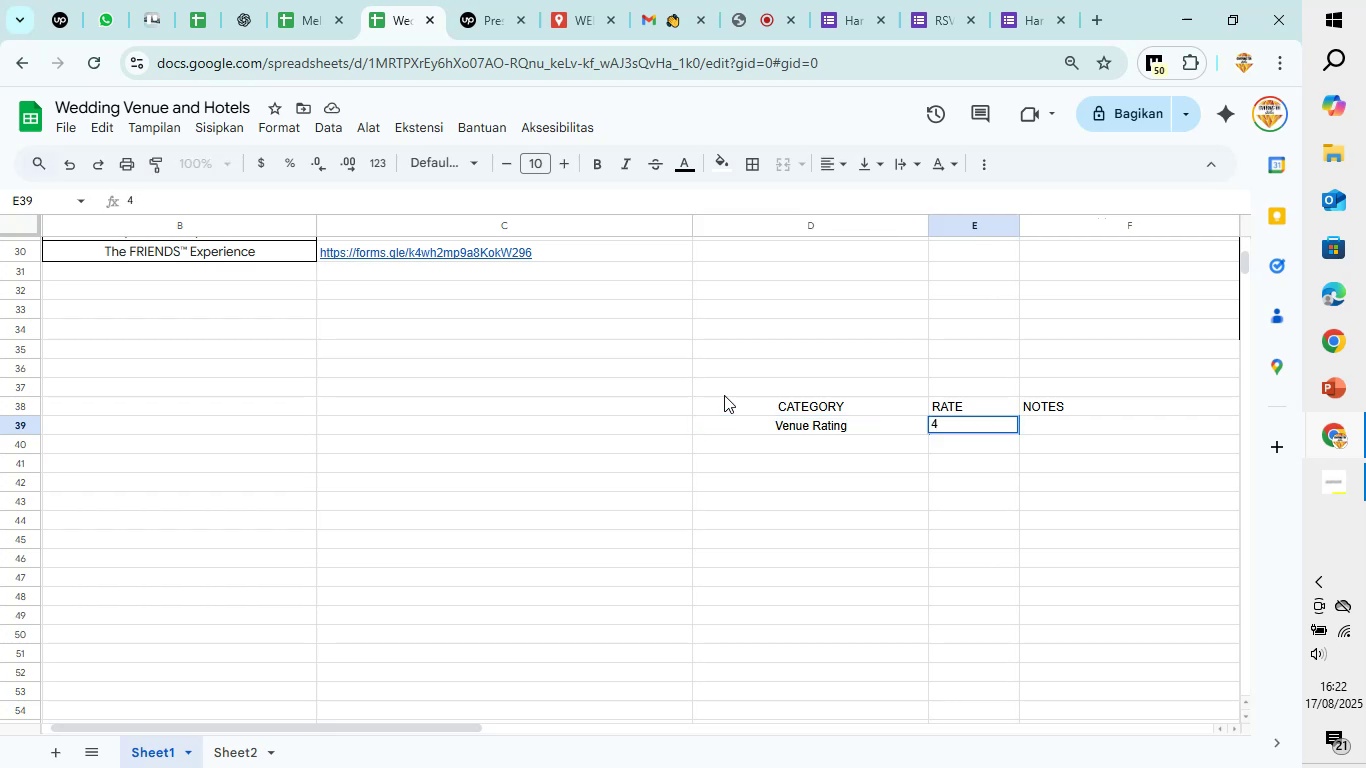 
key(Period)
 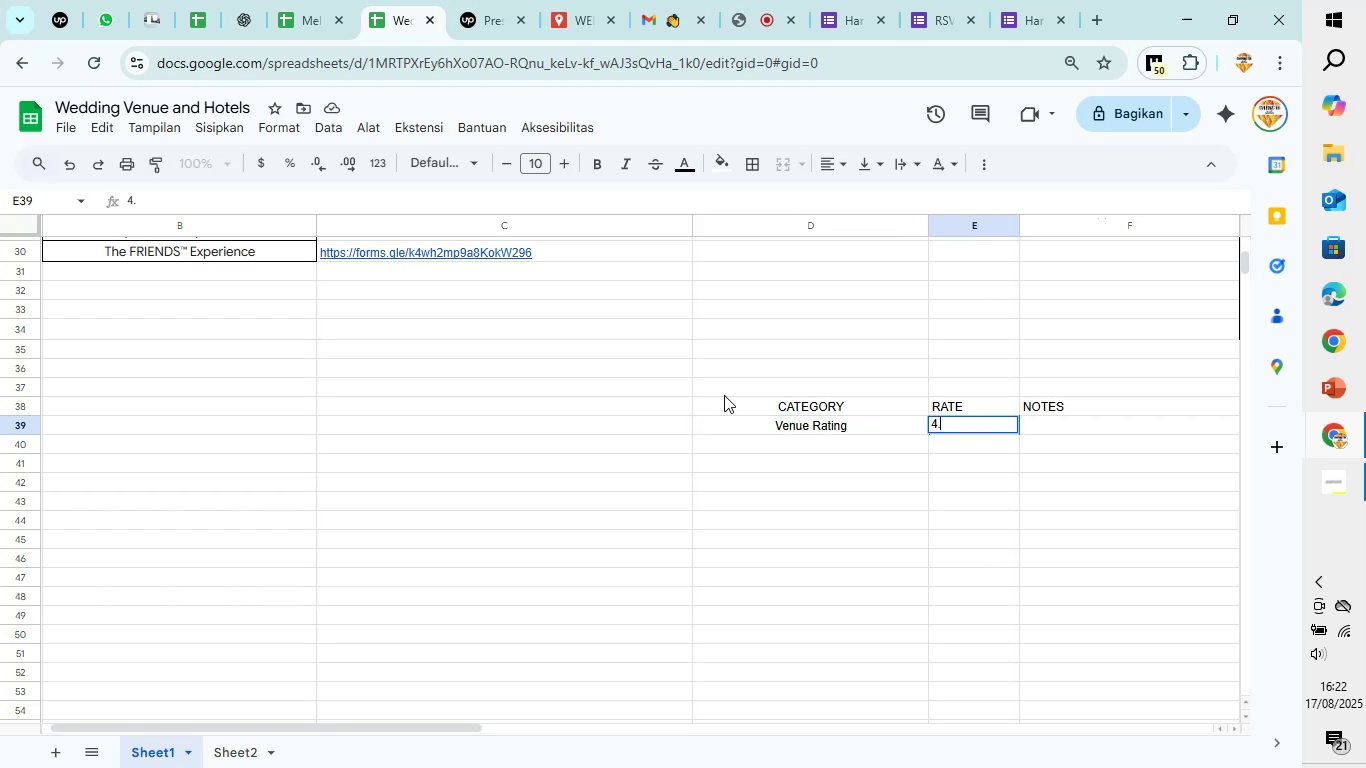 
key(8)
 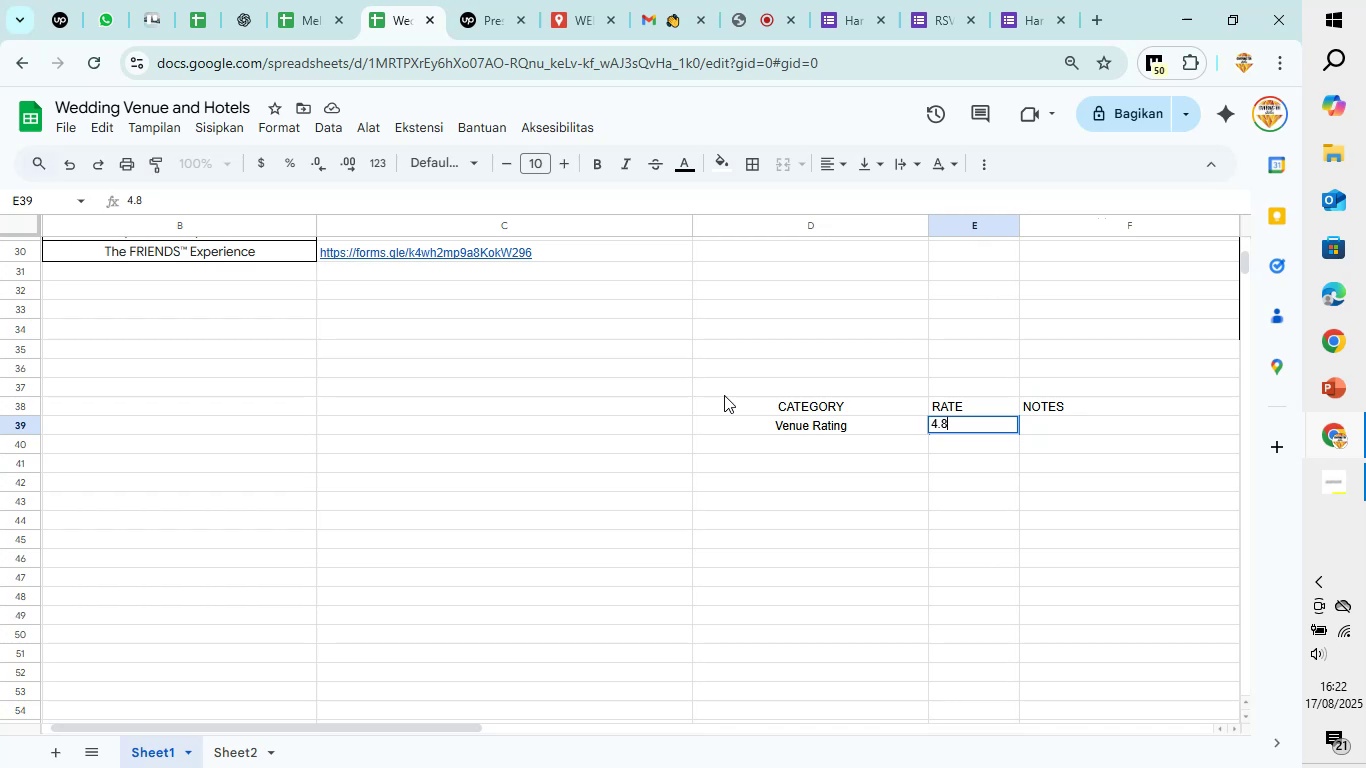 
key(Space)
 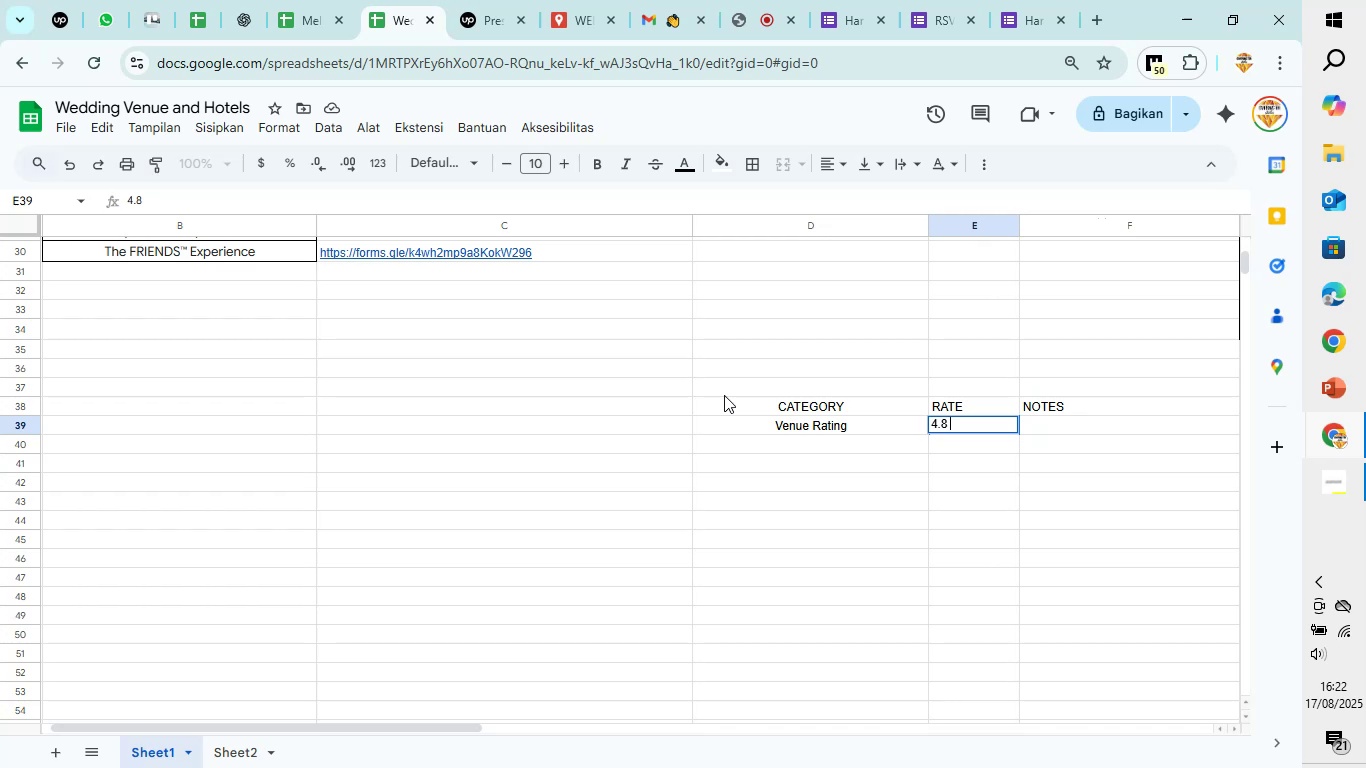 
key(Slash)
 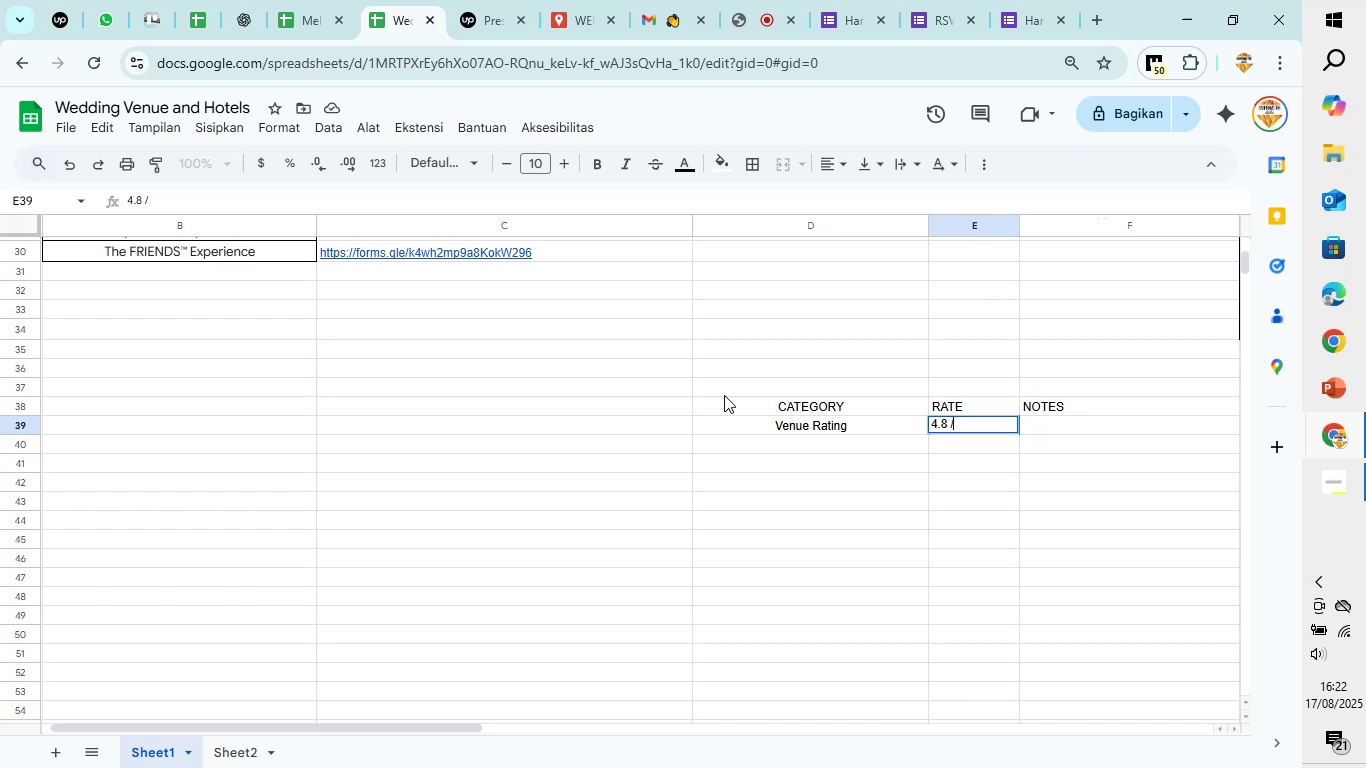 
key(Space)
 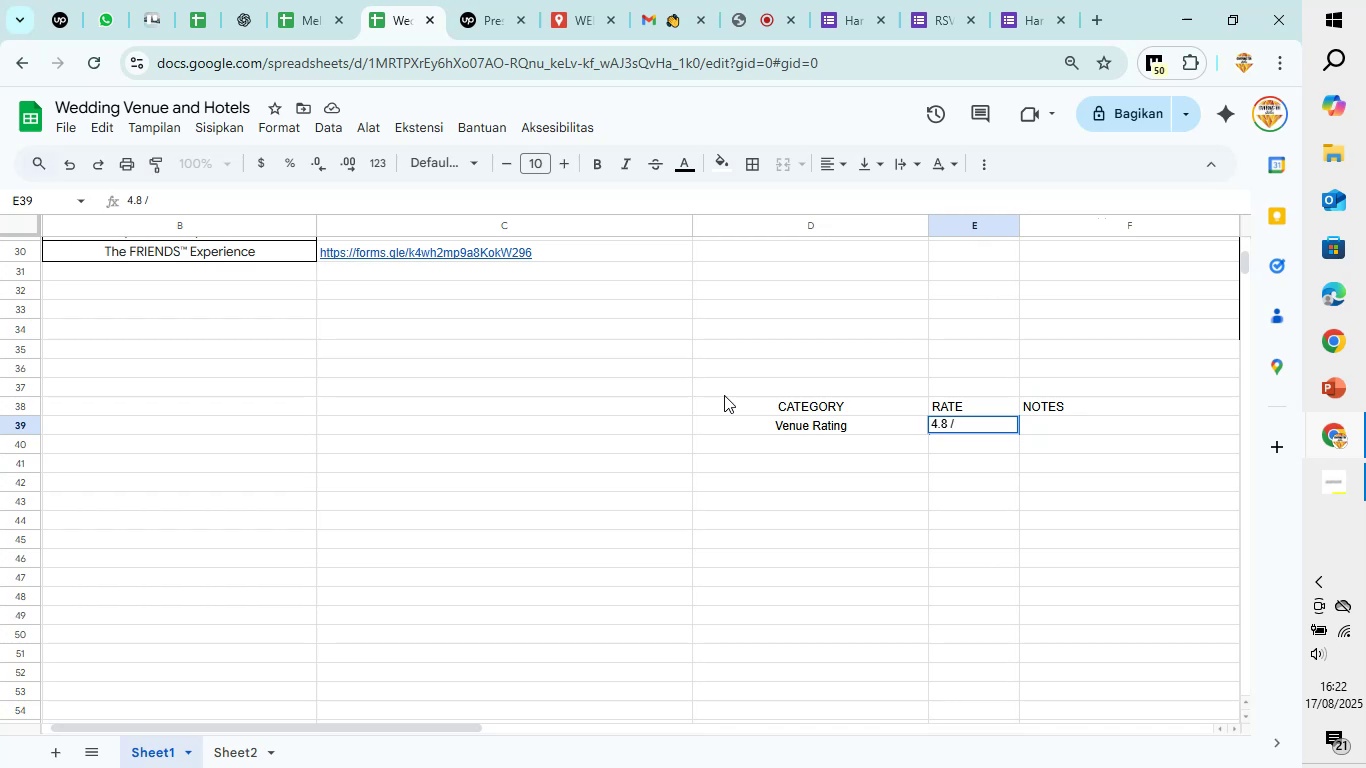 
key(5)
 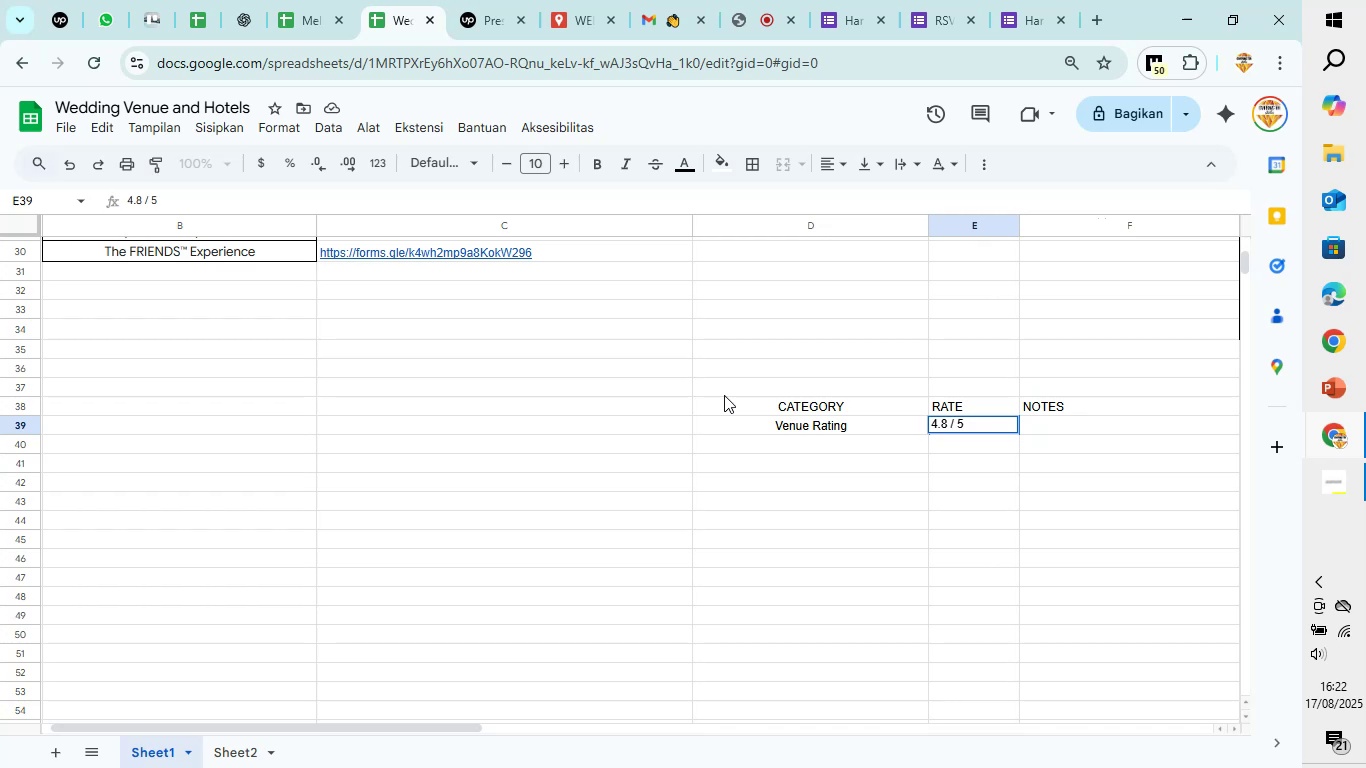 
key(ArrowRight)
 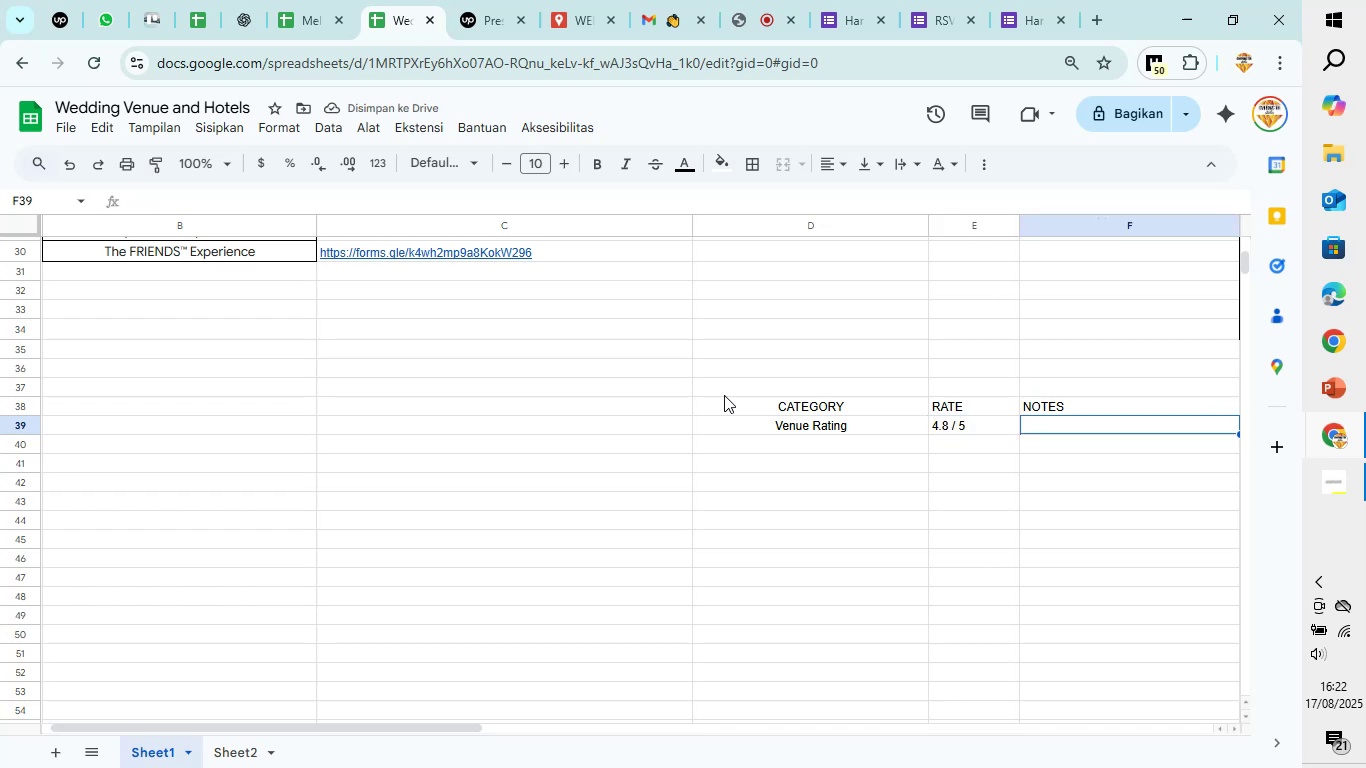 
wait(5.67)
 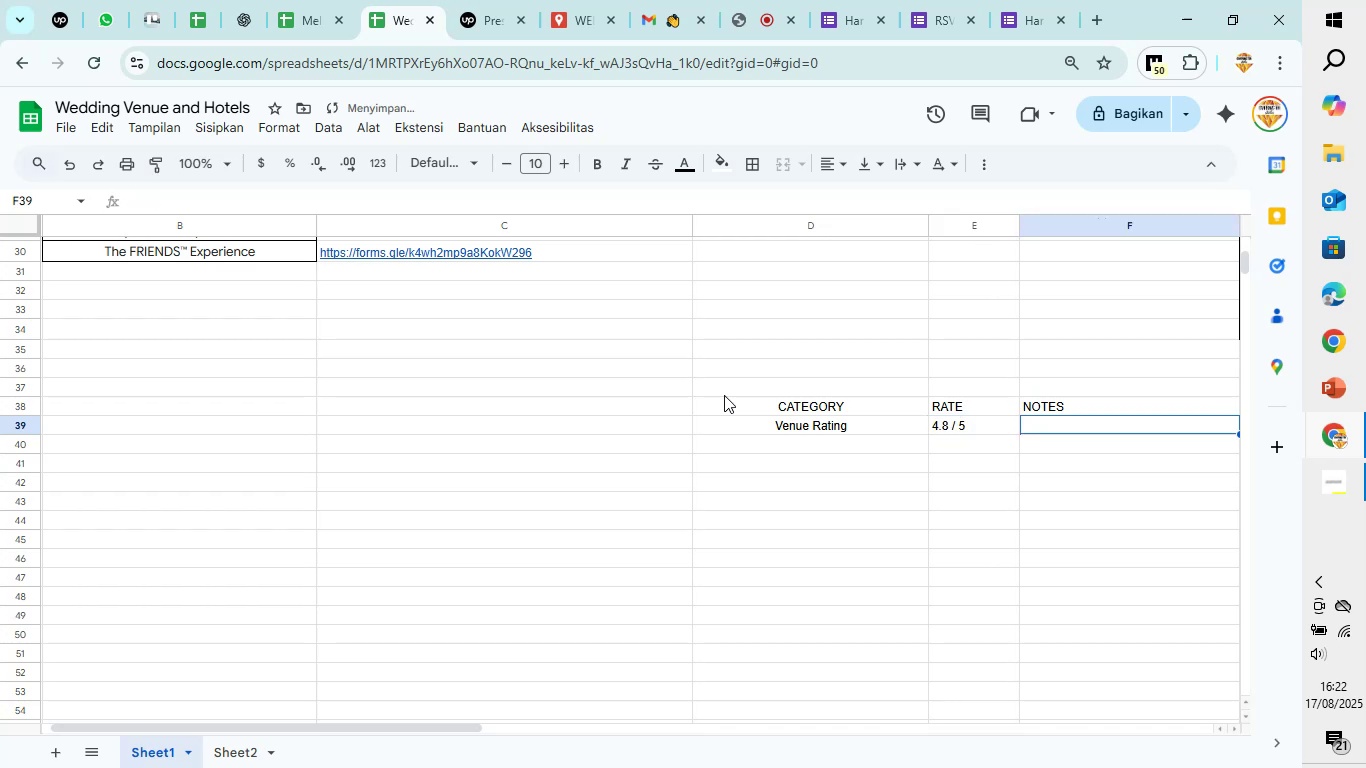 
type(Guest likes )
 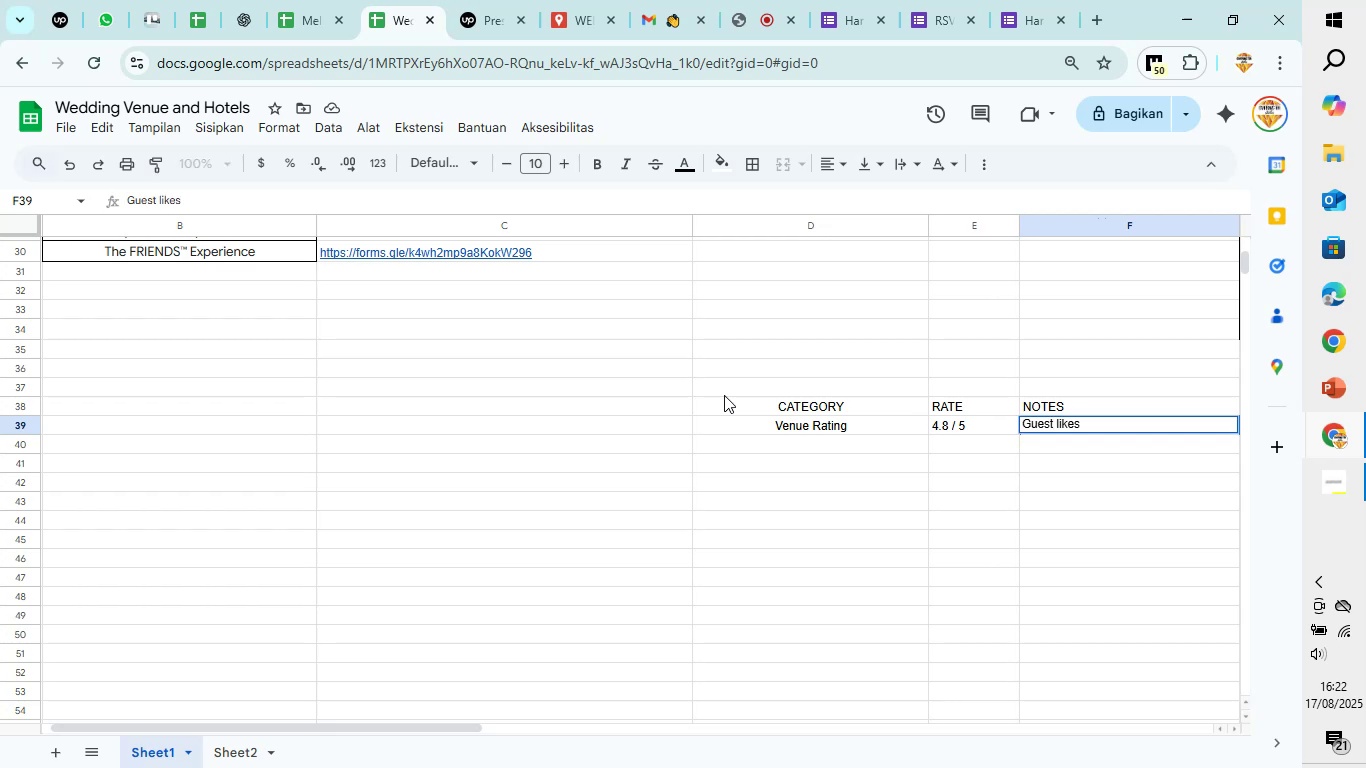 
type(ambience and layout)
 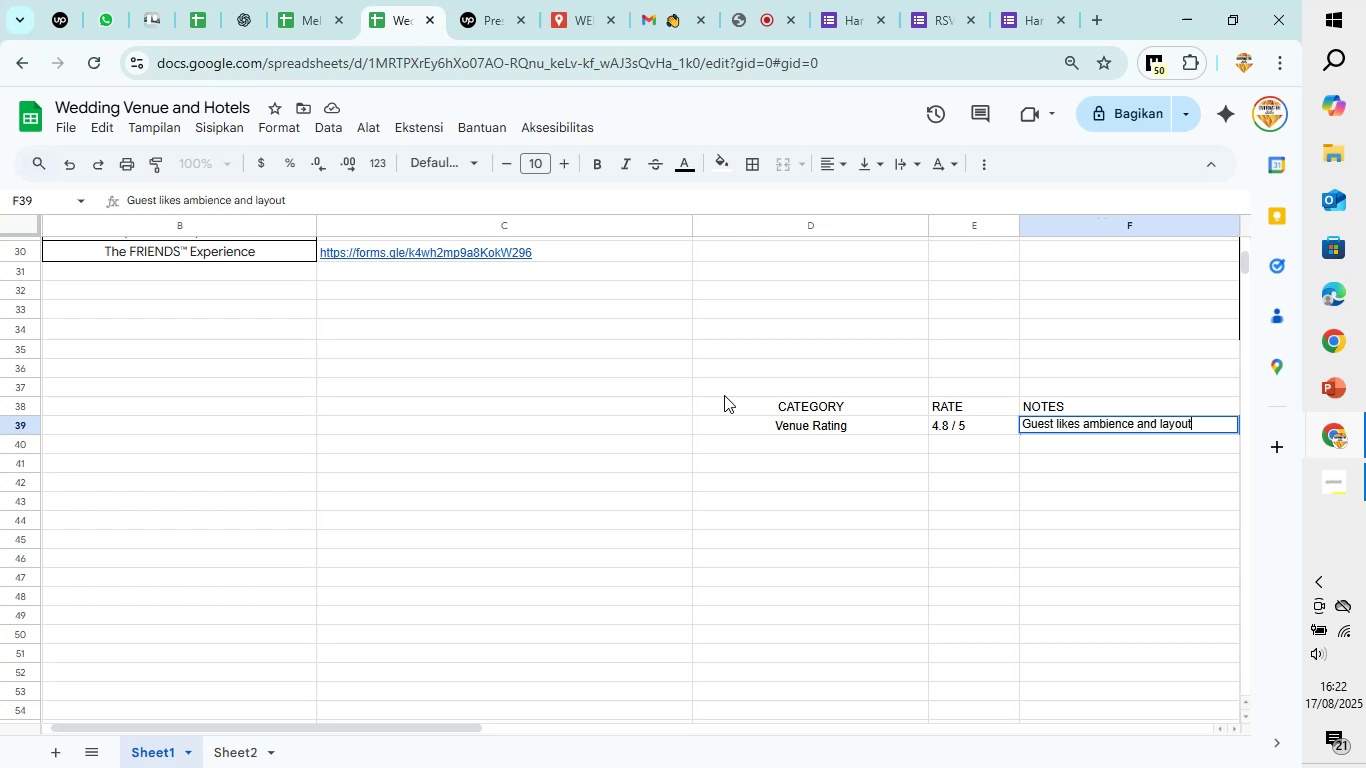 
key(ArrowDown)
 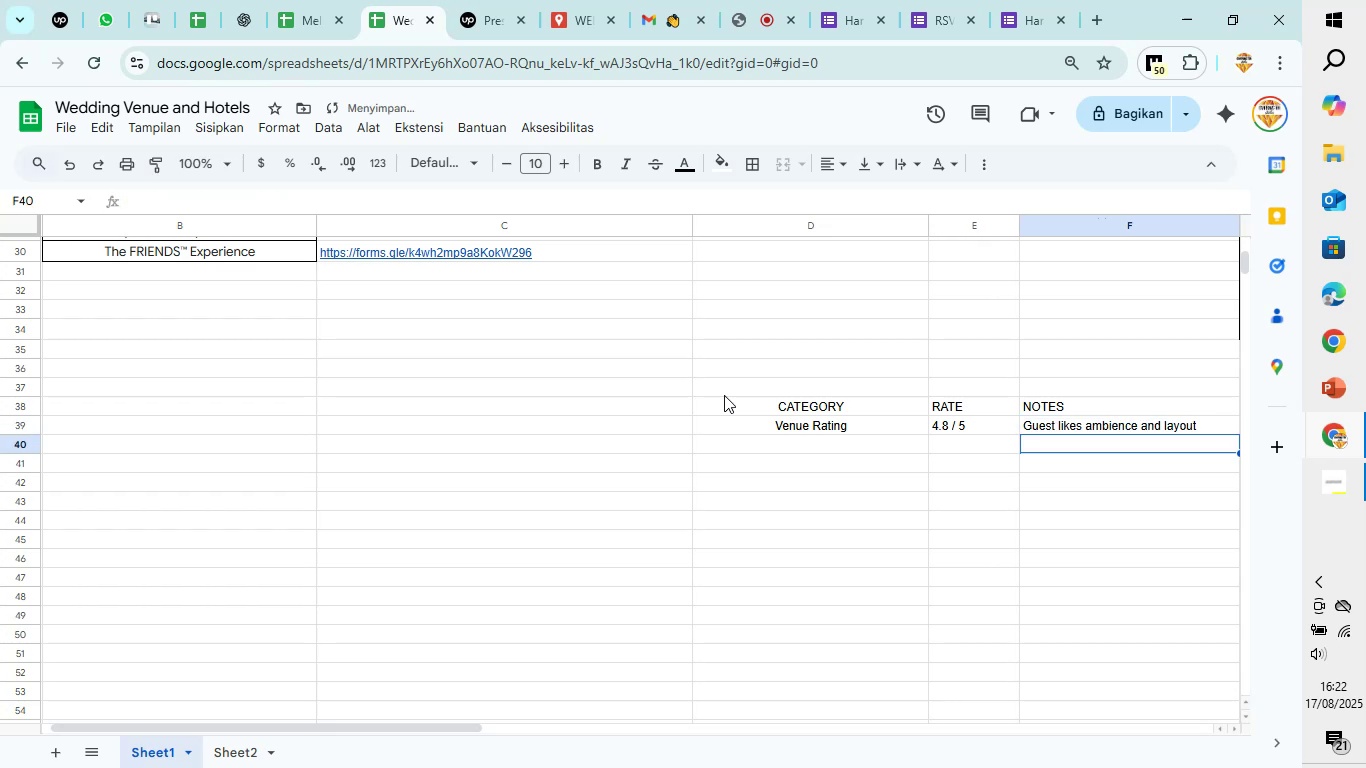 
key(ArrowLeft)
 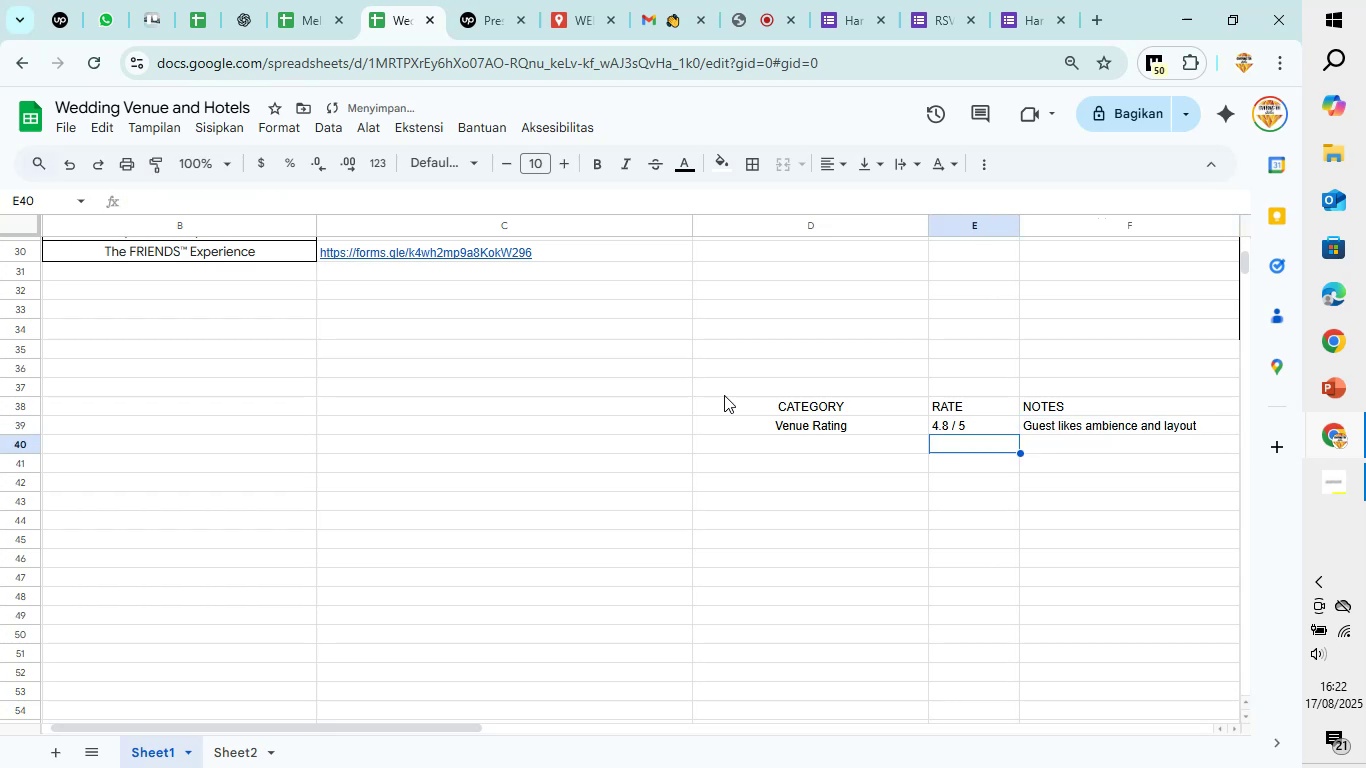 
key(ArrowLeft)
 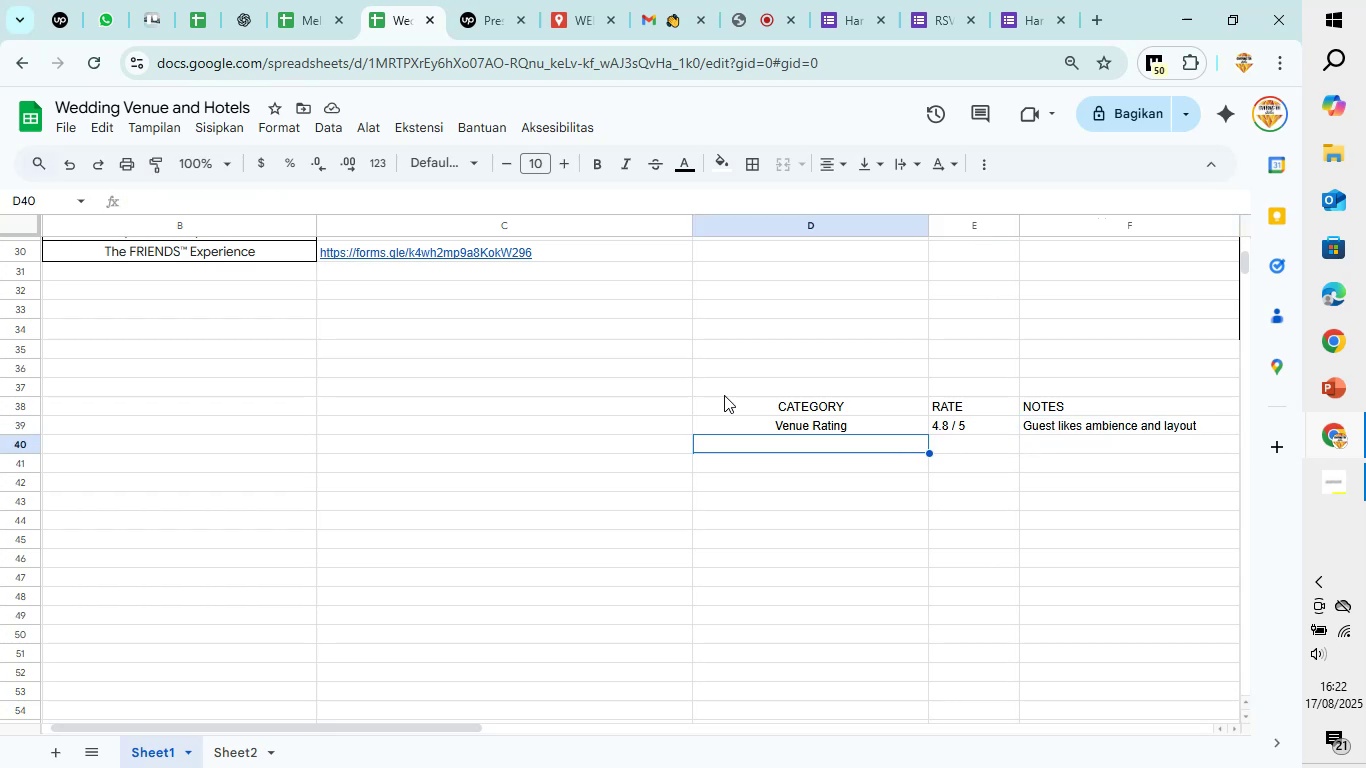 
type(Food Catering )
 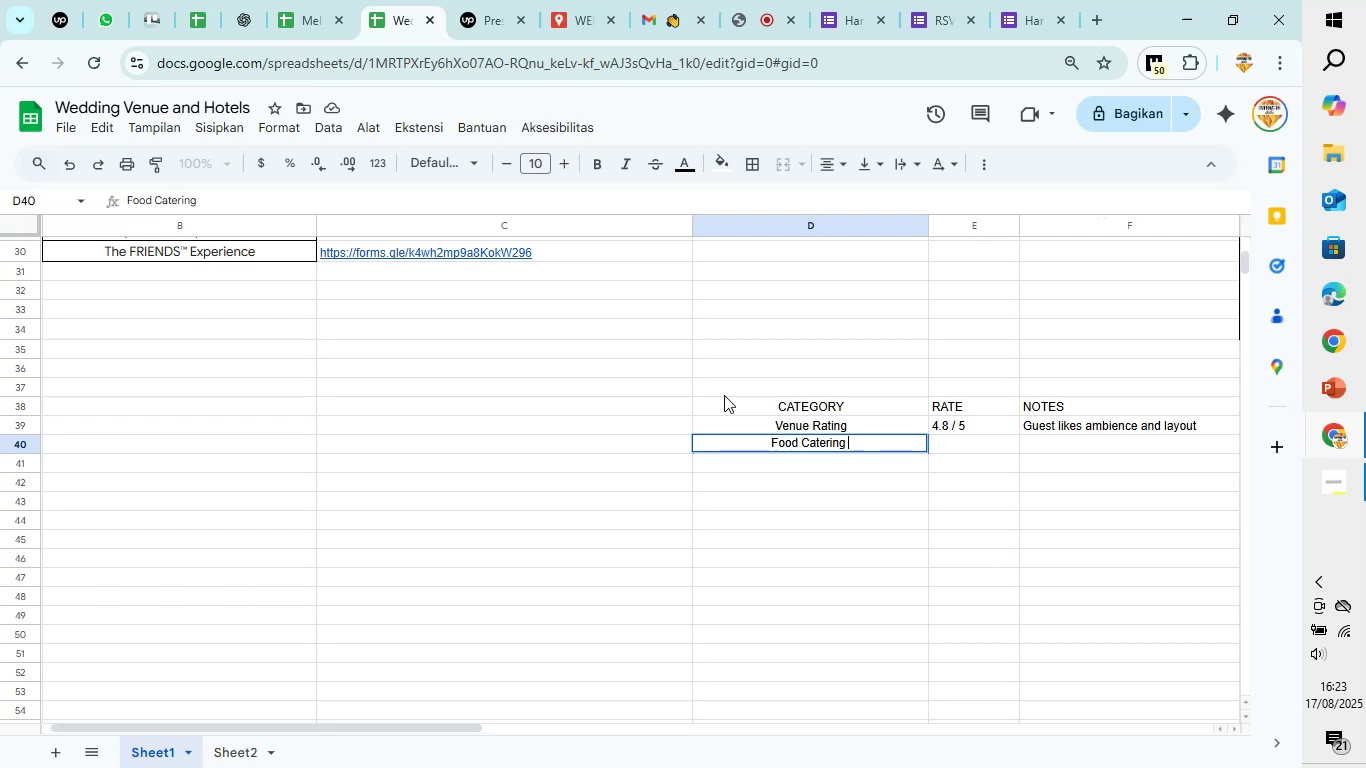 
key(Backspace)
 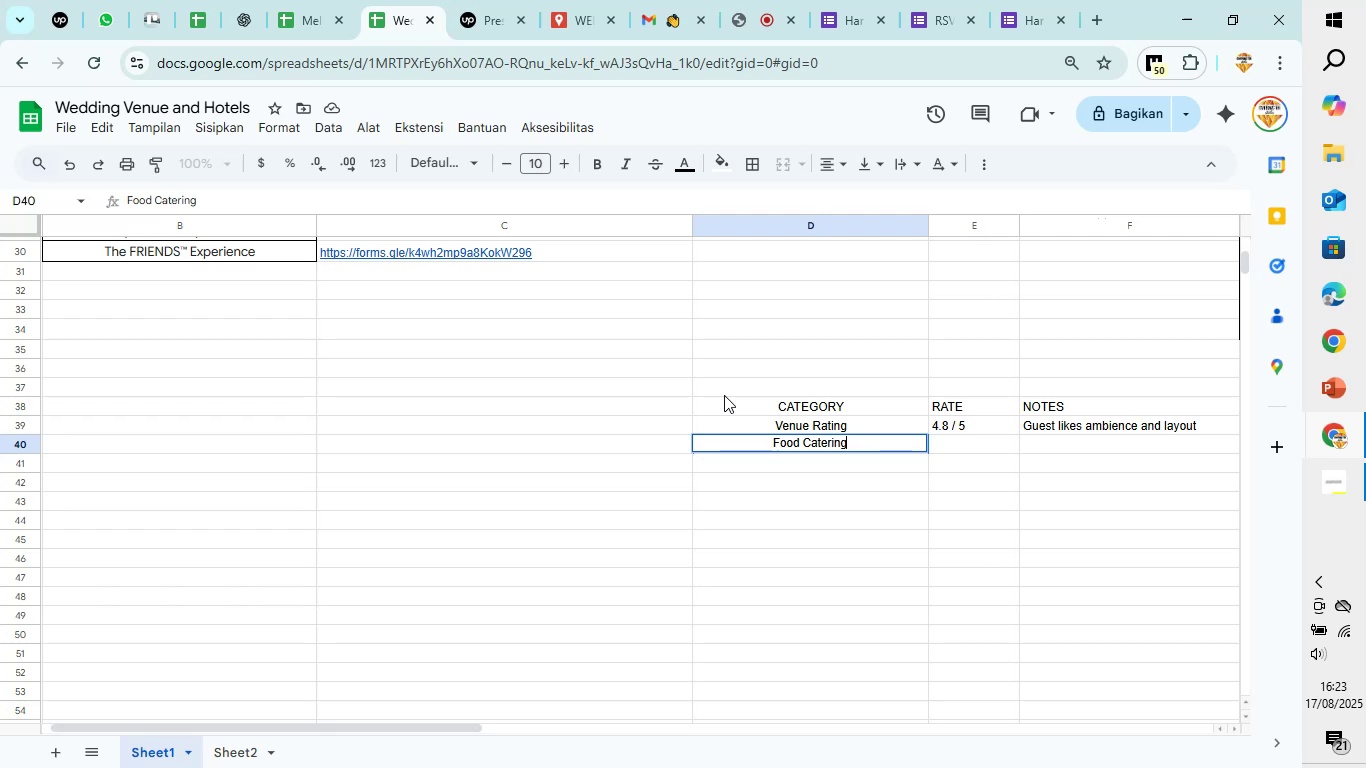 
key(ArrowRight)
 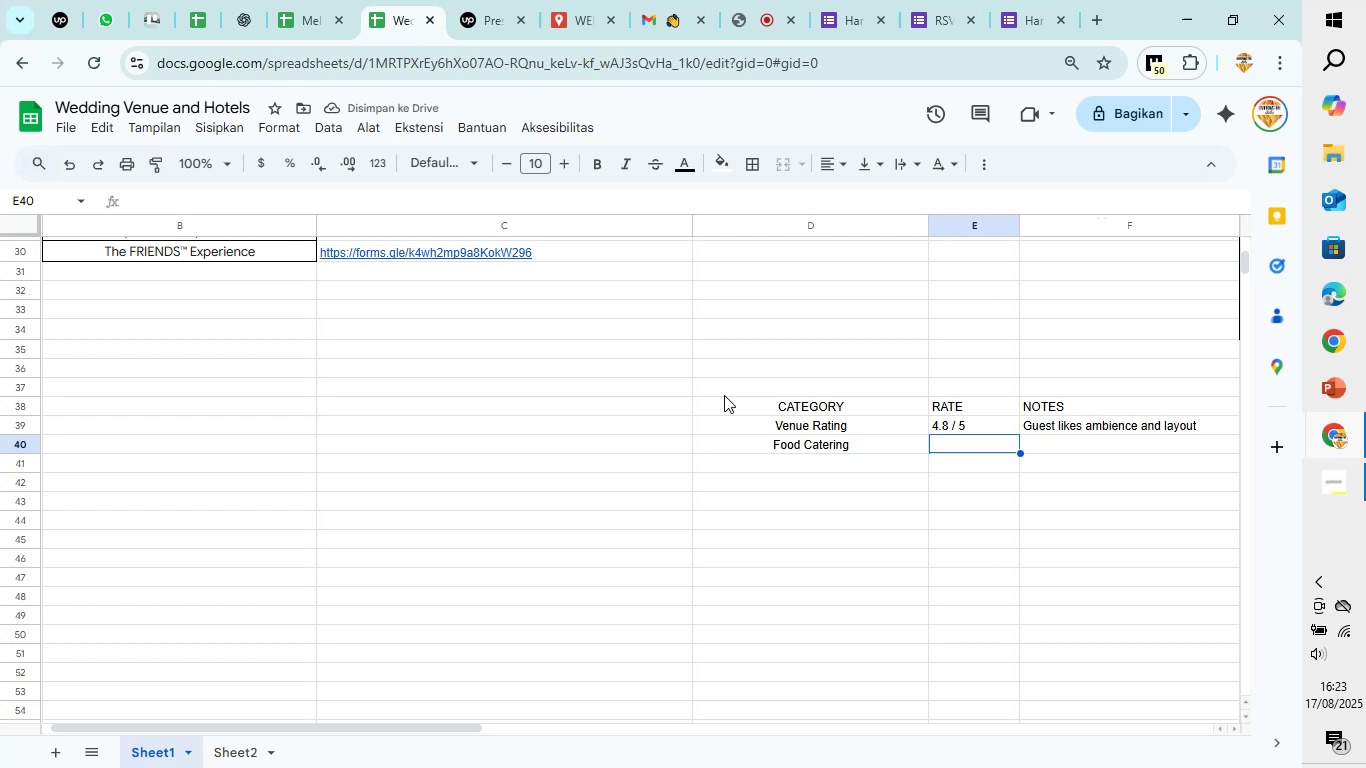 
wait(7.17)
 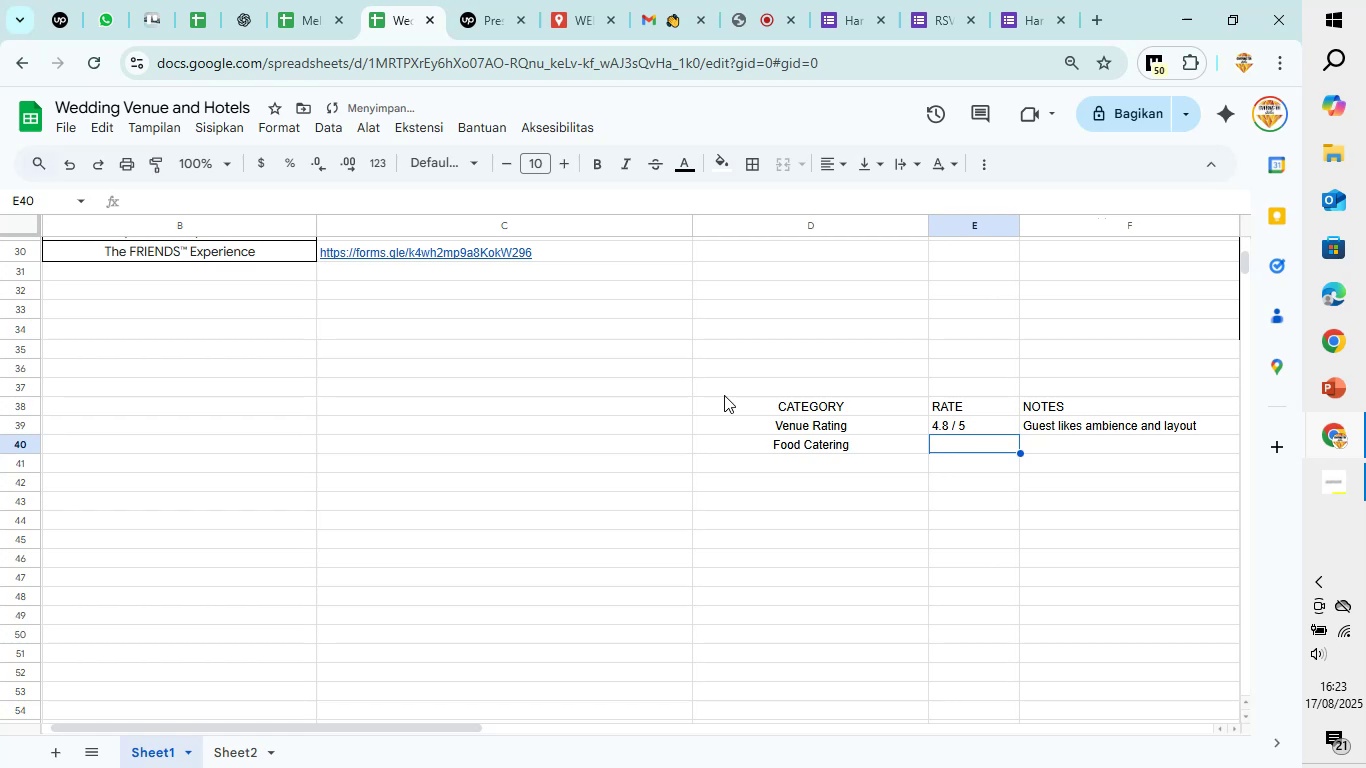 
key(ArrowLeft)
 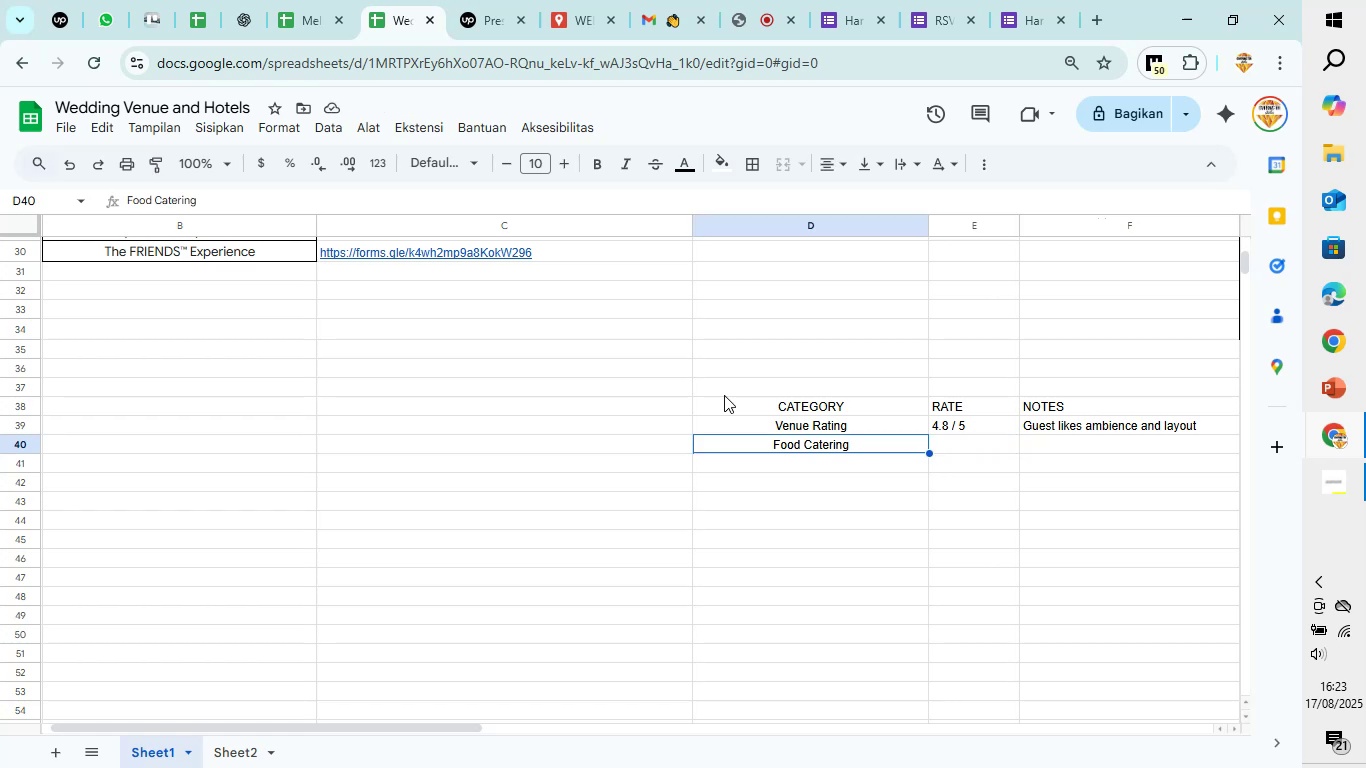 
scroll: coordinate [736, 394], scroll_direction: up, amount: 1.0
 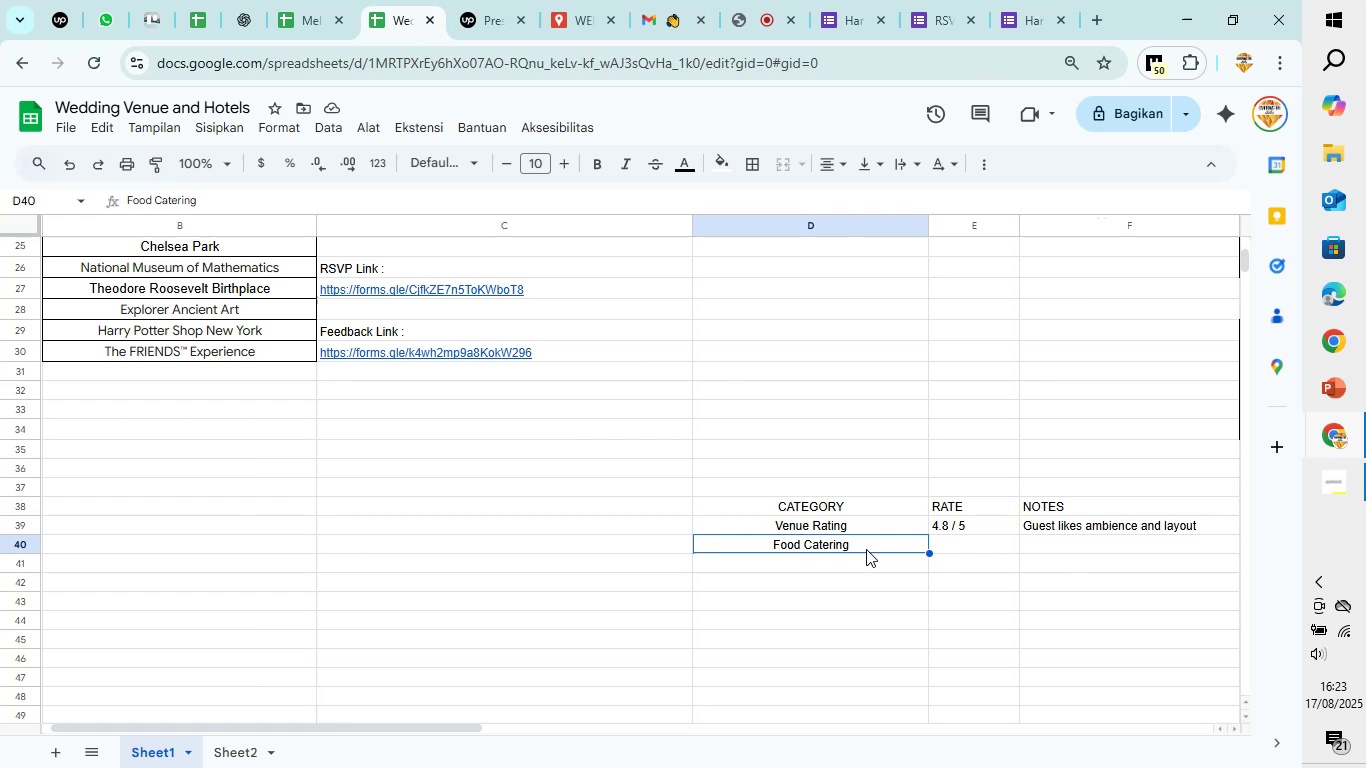 
double_click([866, 547])
 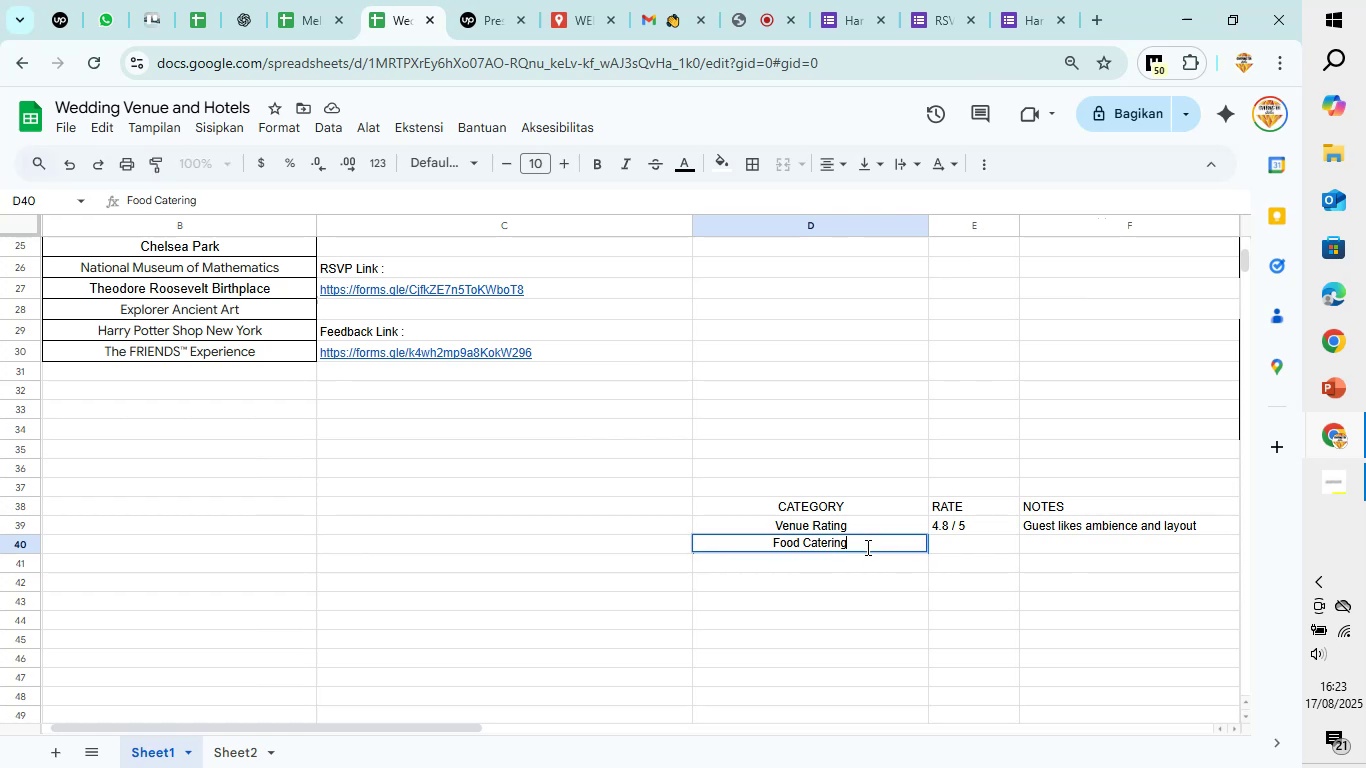 
left_click([866, 547])
 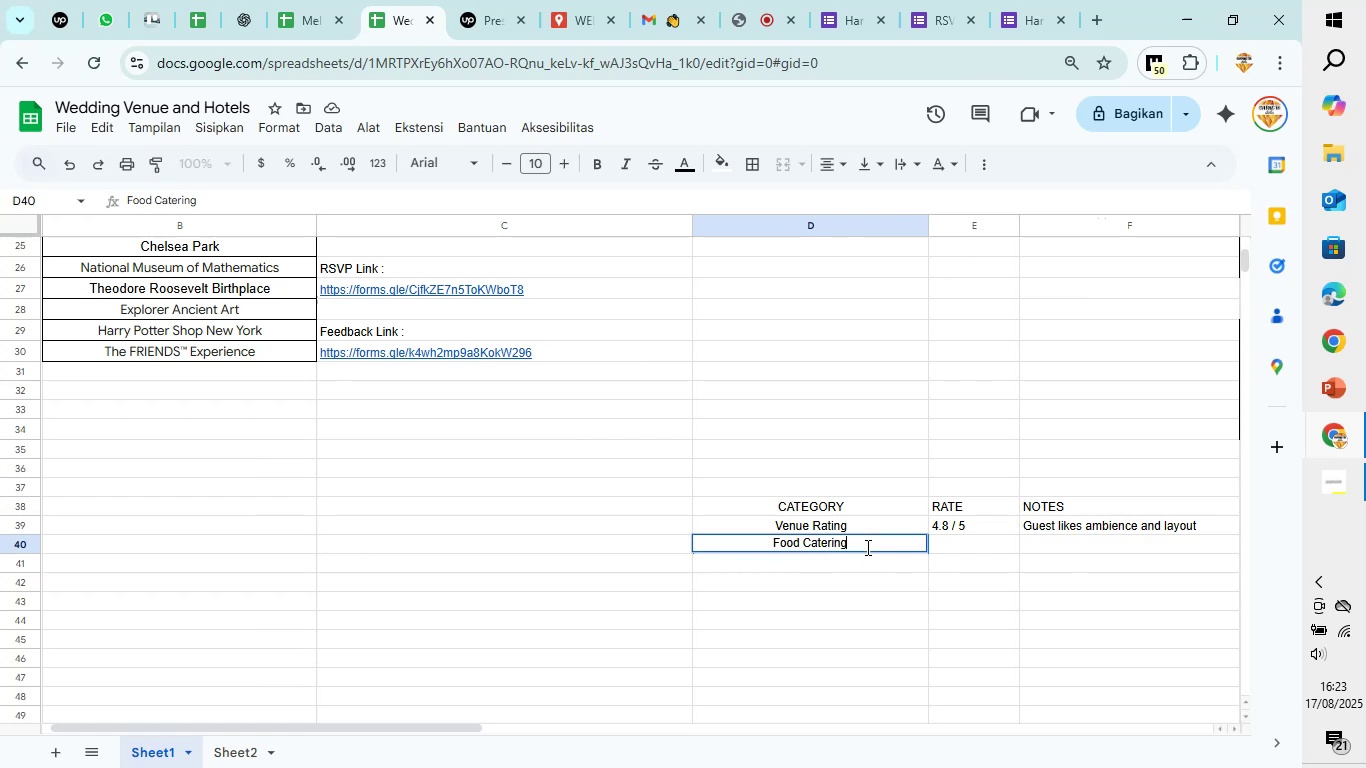 
left_click([866, 547])
 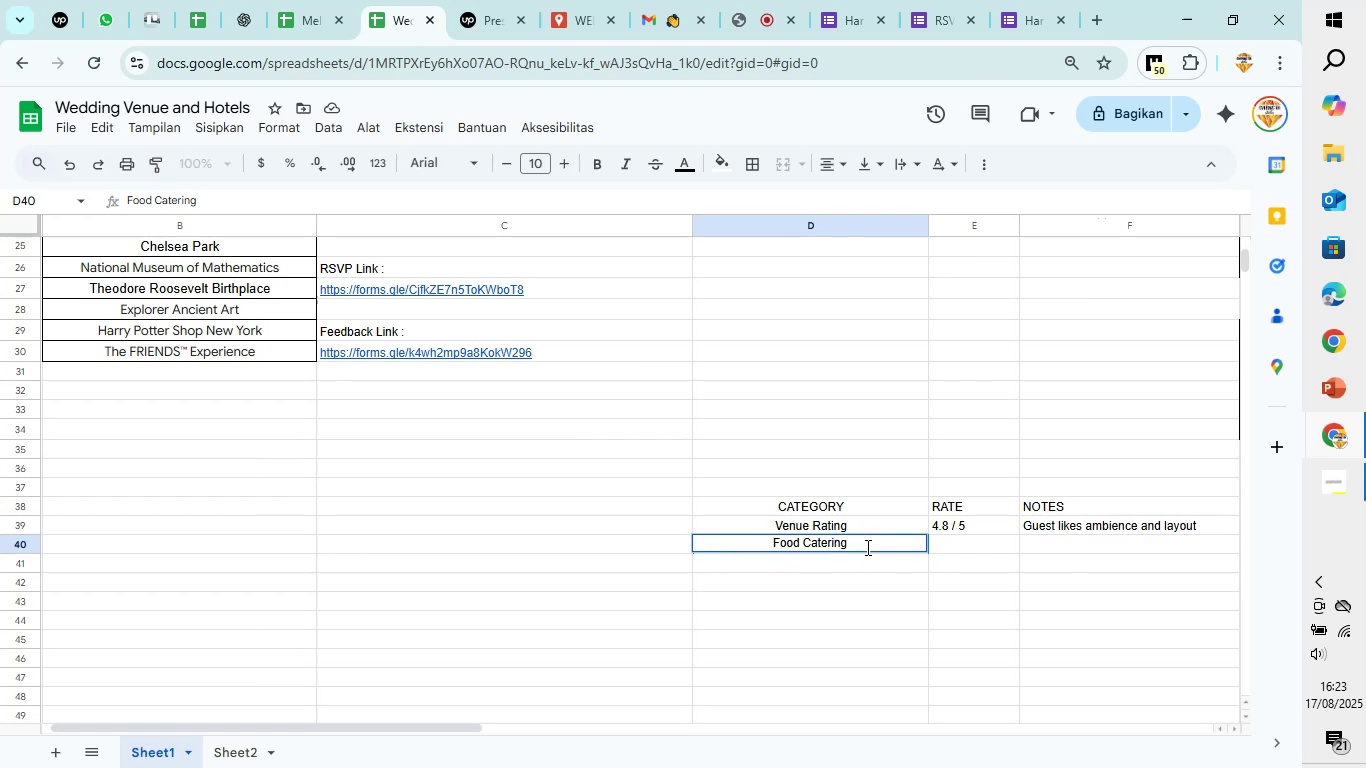 
type( Ratu)
key(Backspace)
type(ing)
 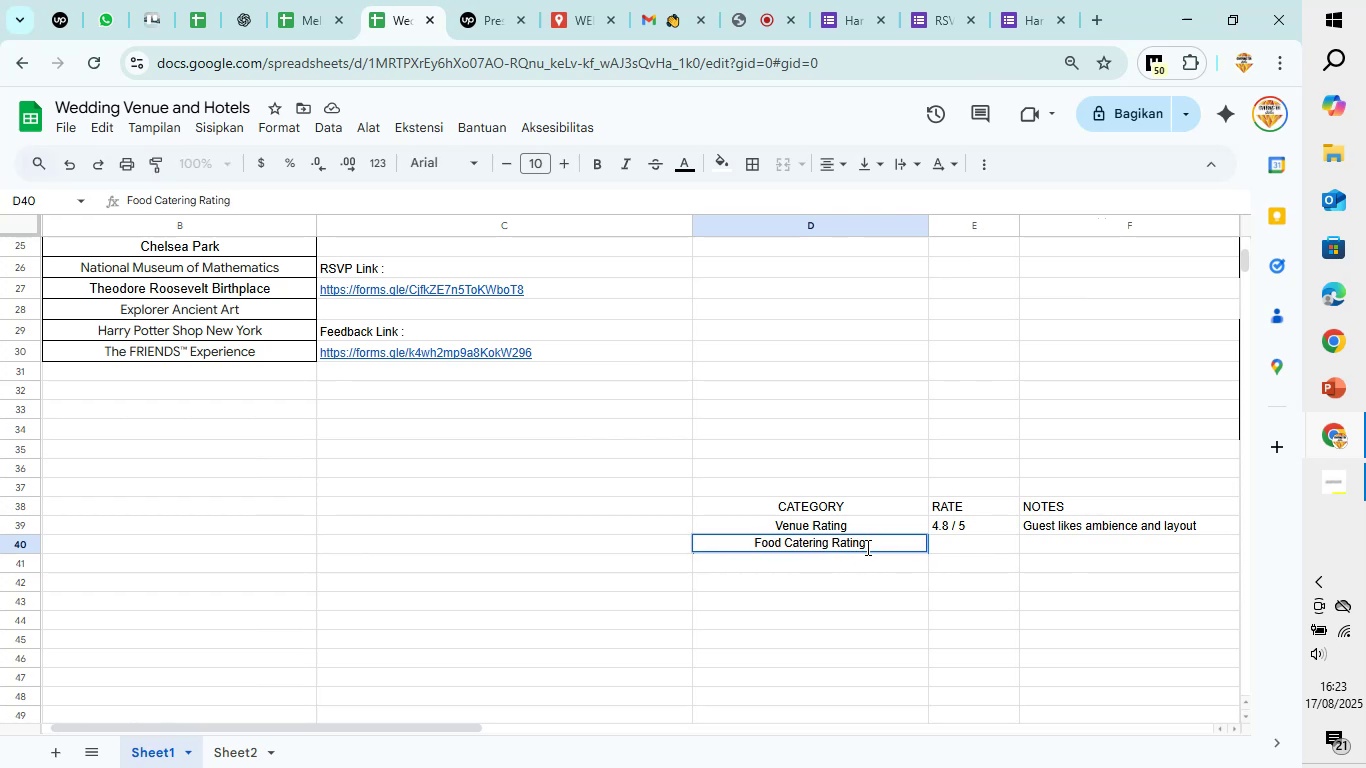 
key(ArrowRight)
 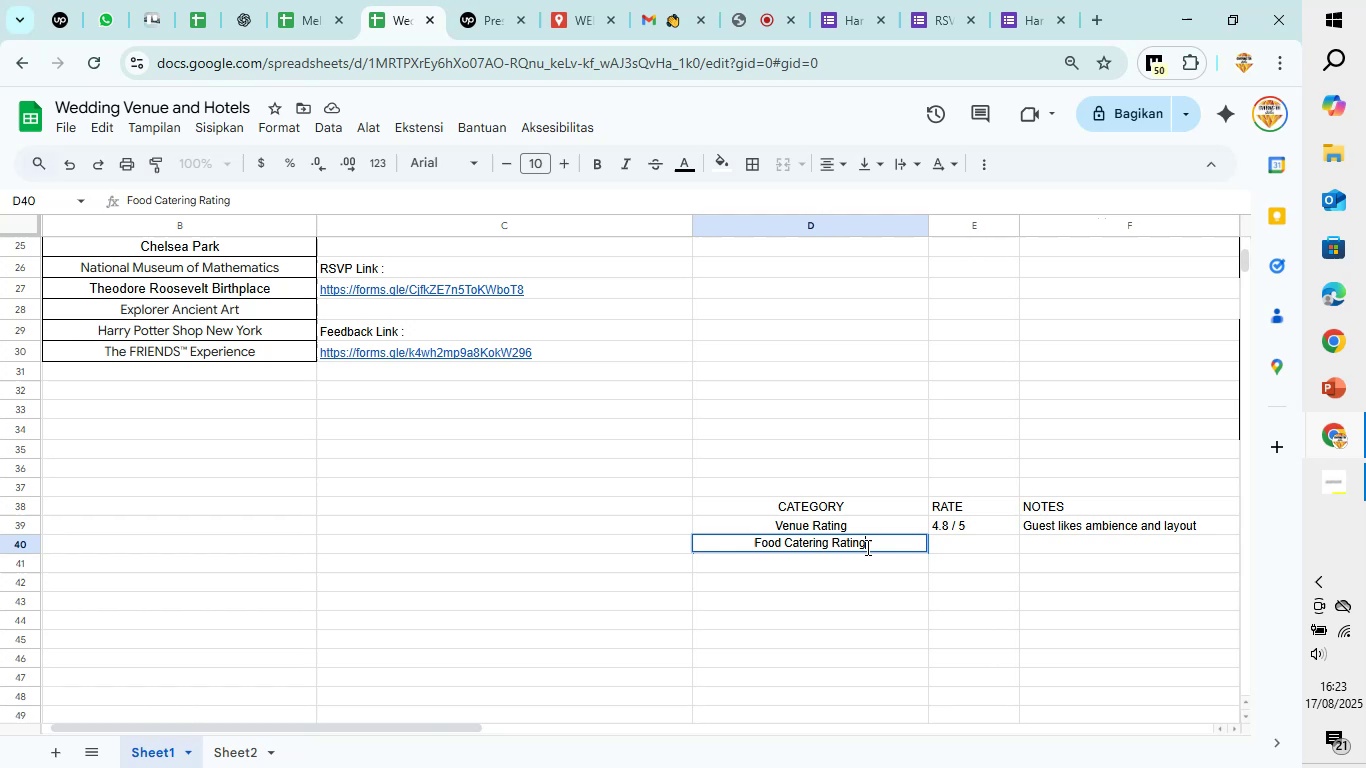 
key(ArrowRight)
 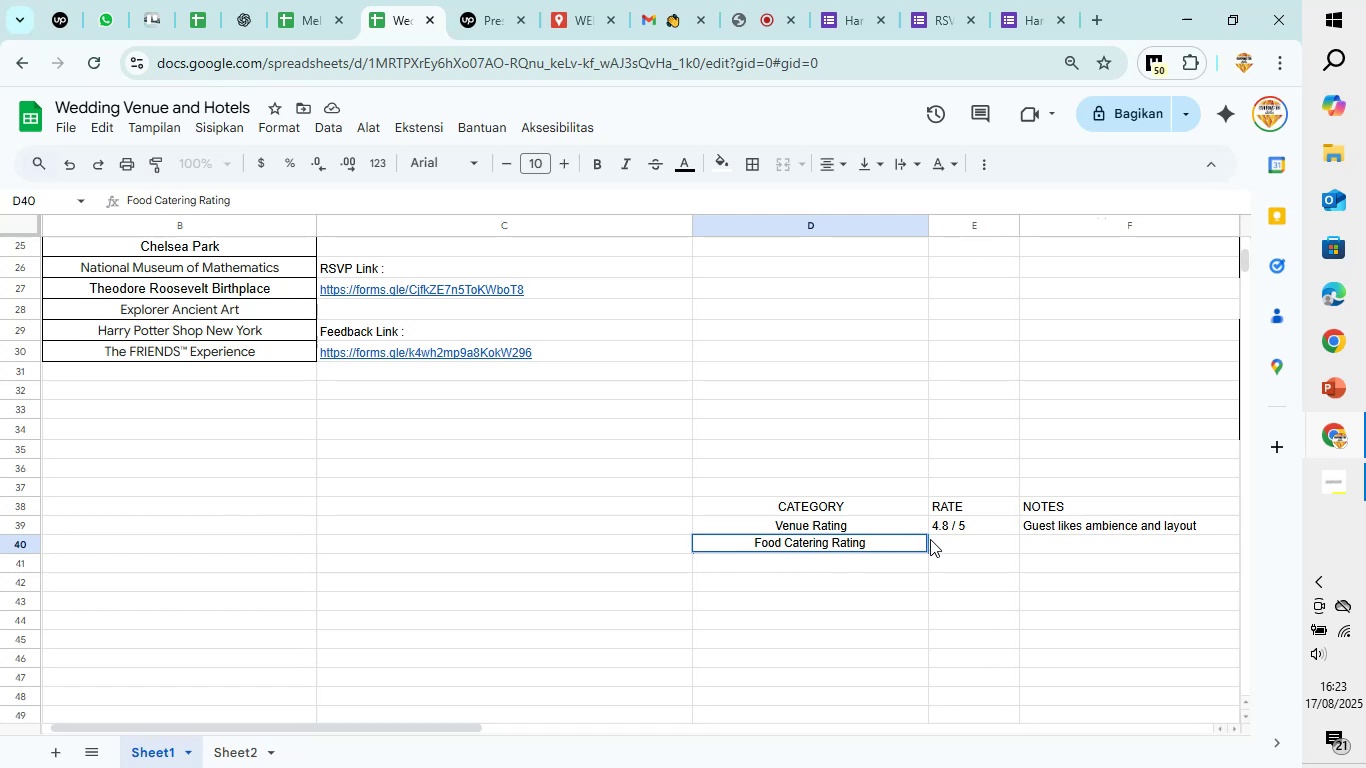 
left_click([968, 550])
 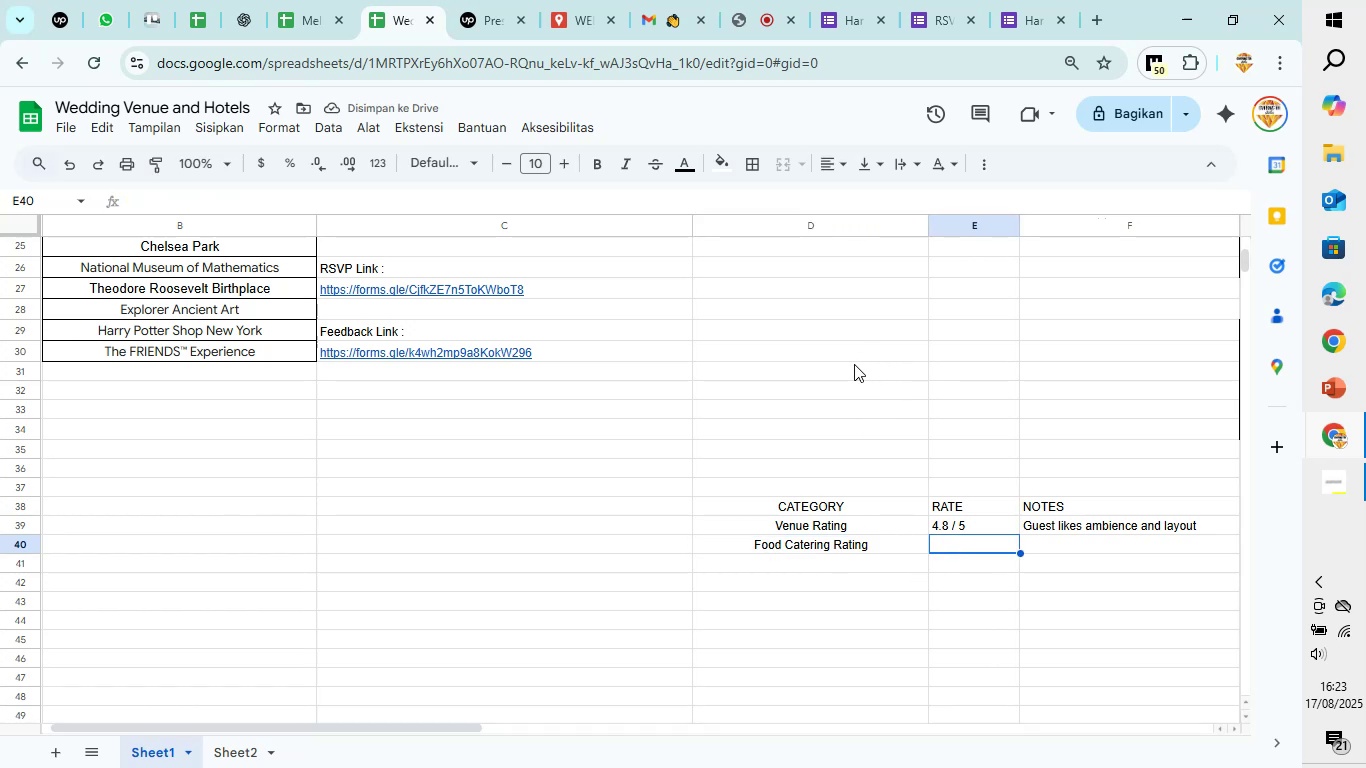 
wait(6.13)
 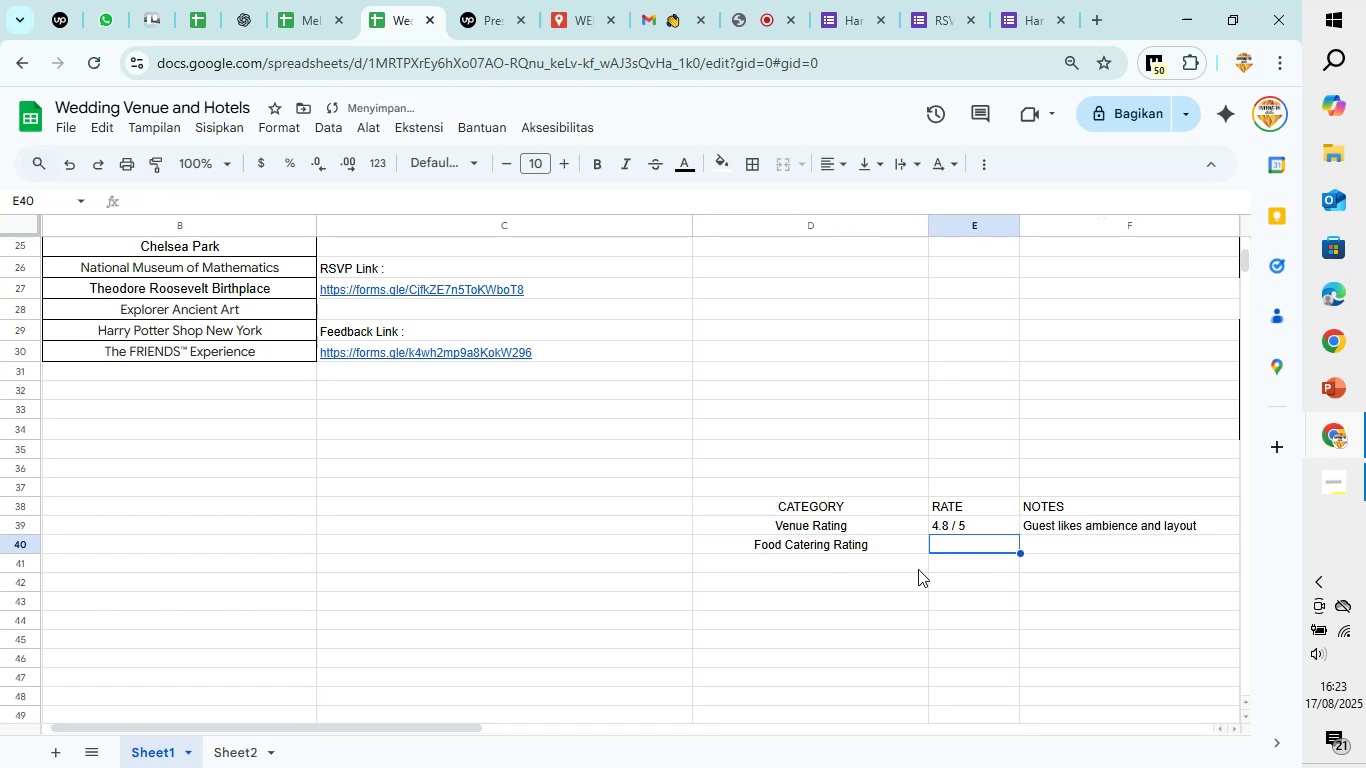 
key(4)
 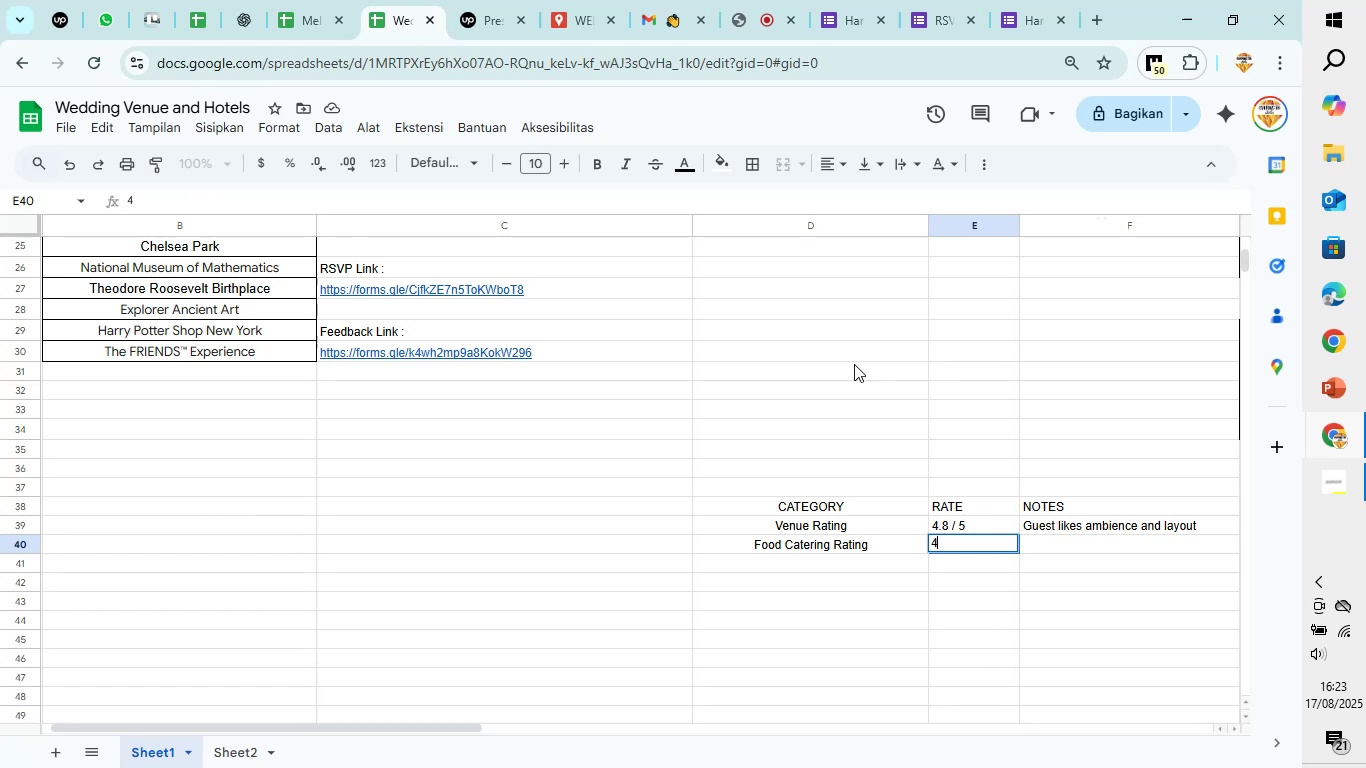 
key(Period)
 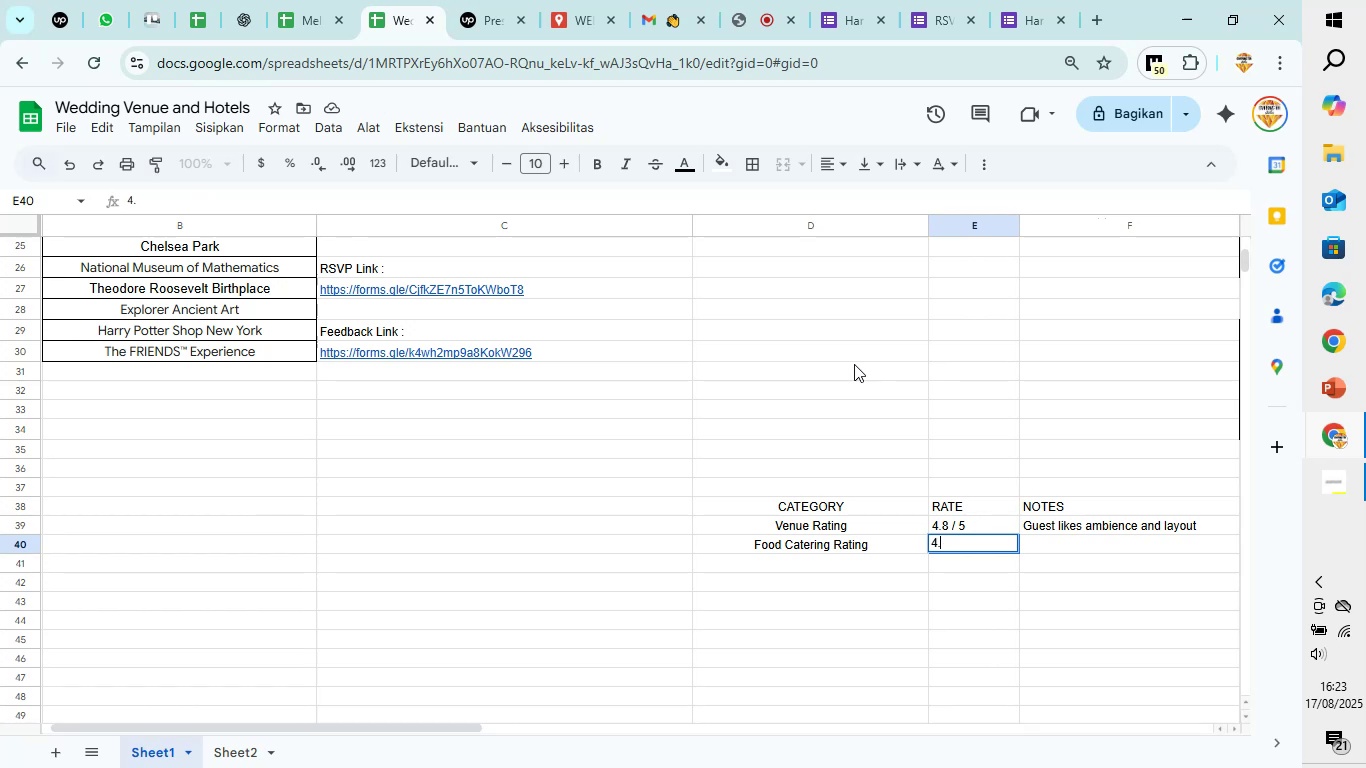 
key(6)
 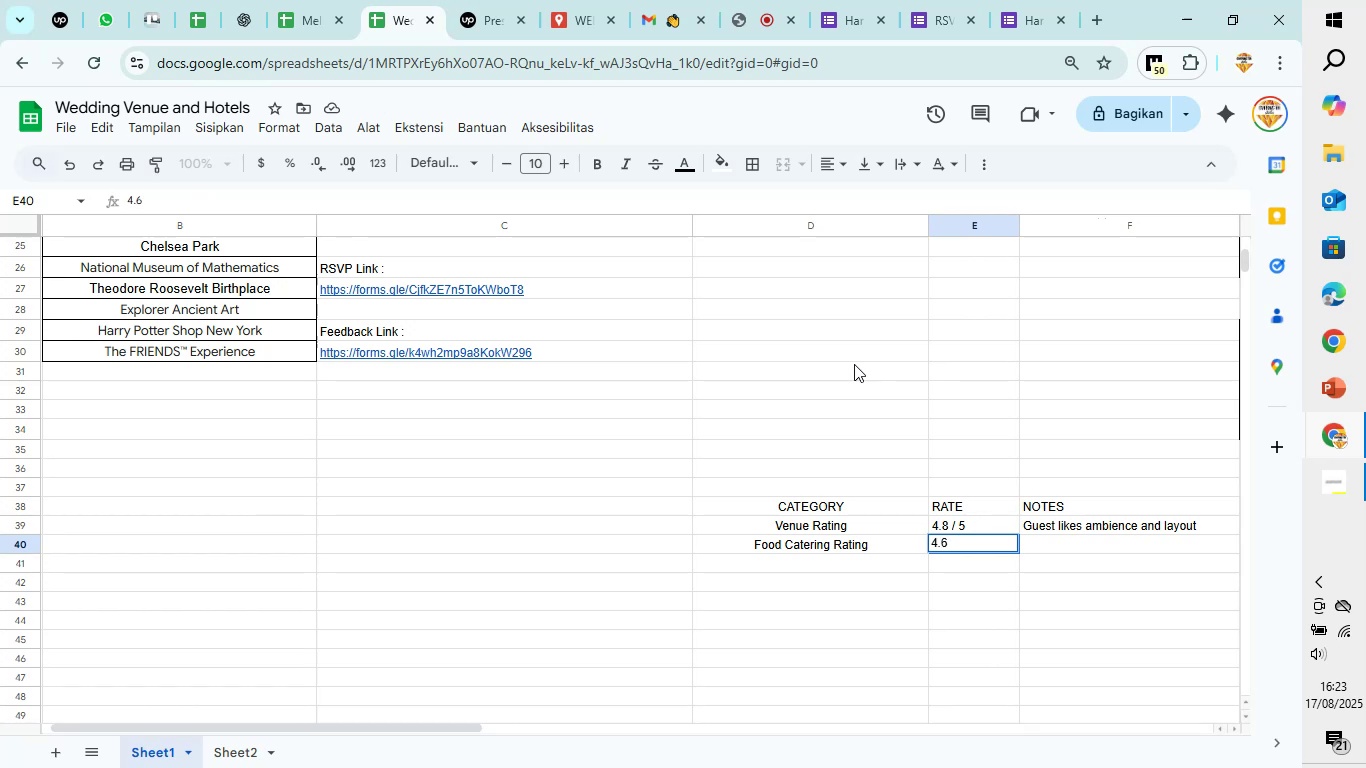 
key(Space)
 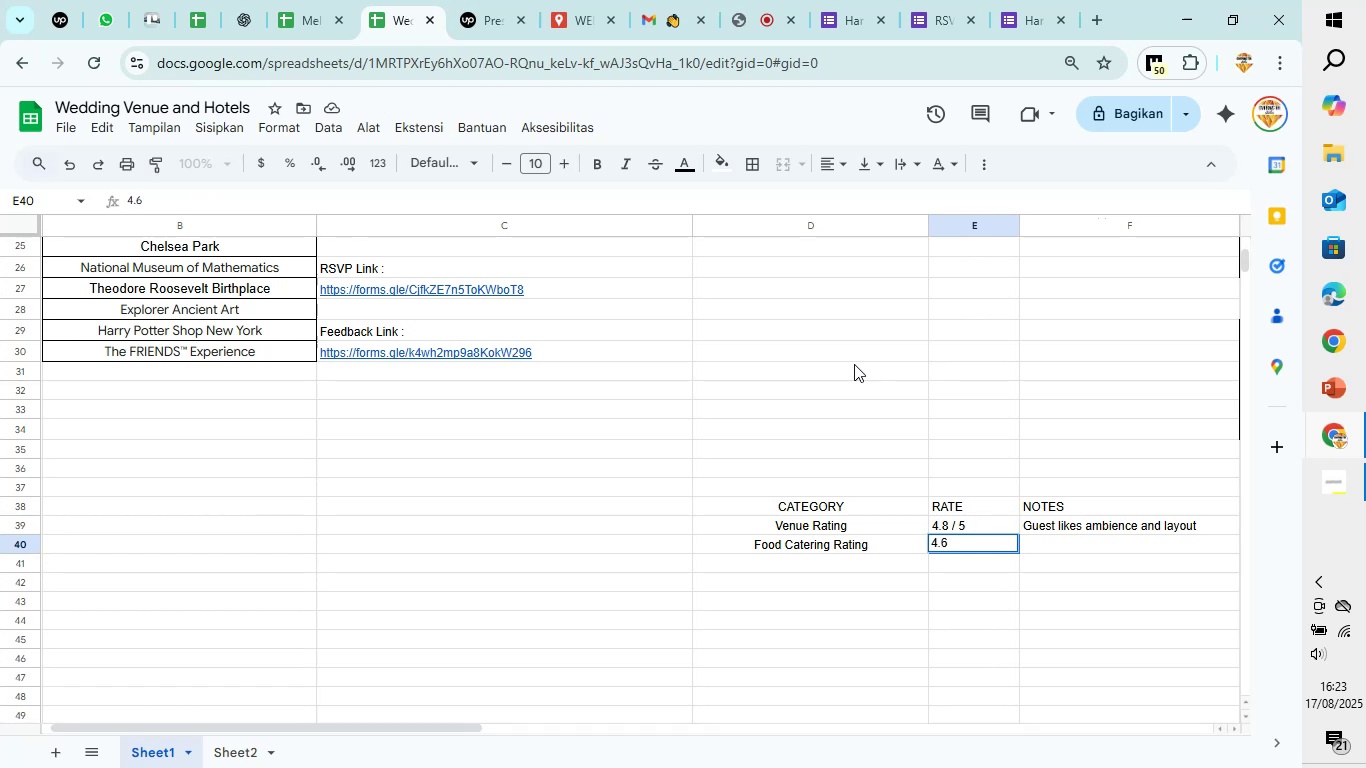 
key(Slash)
 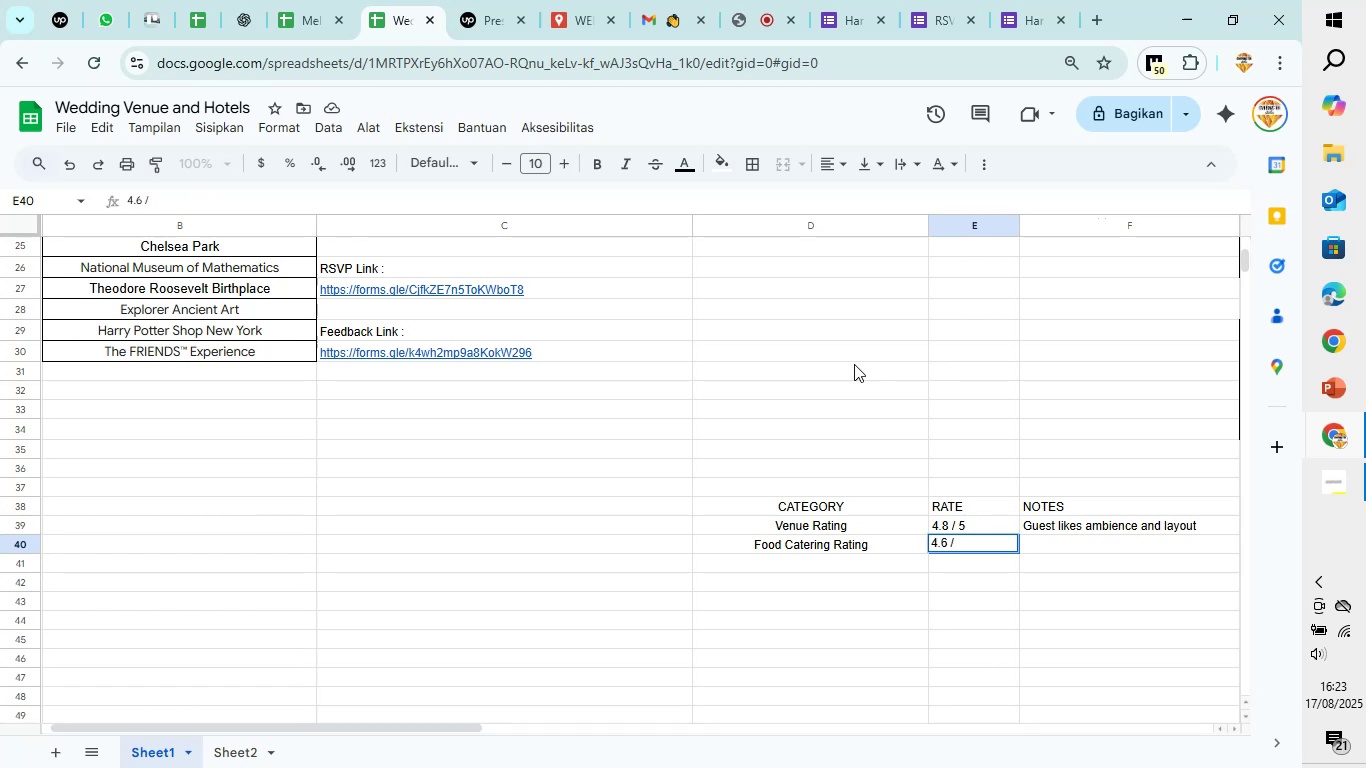 
key(Space)
 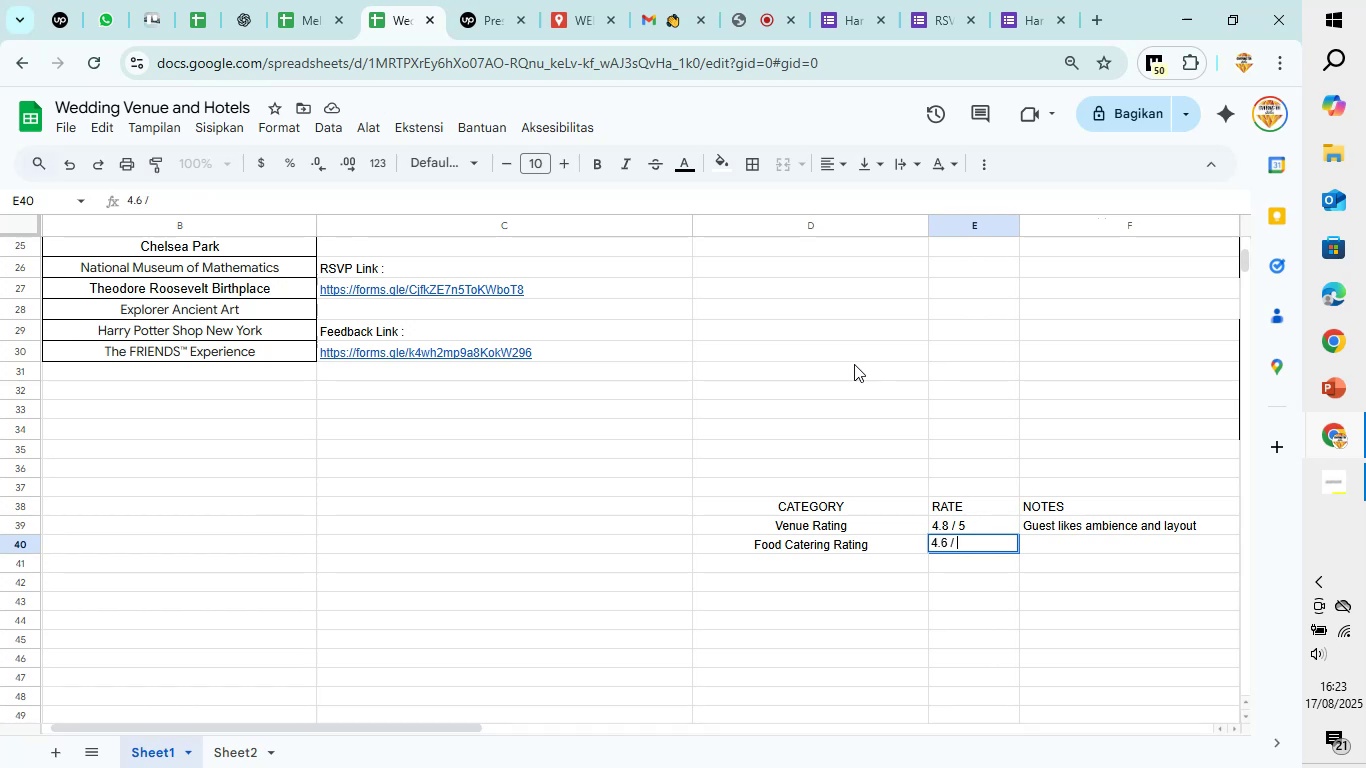 
key(5)
 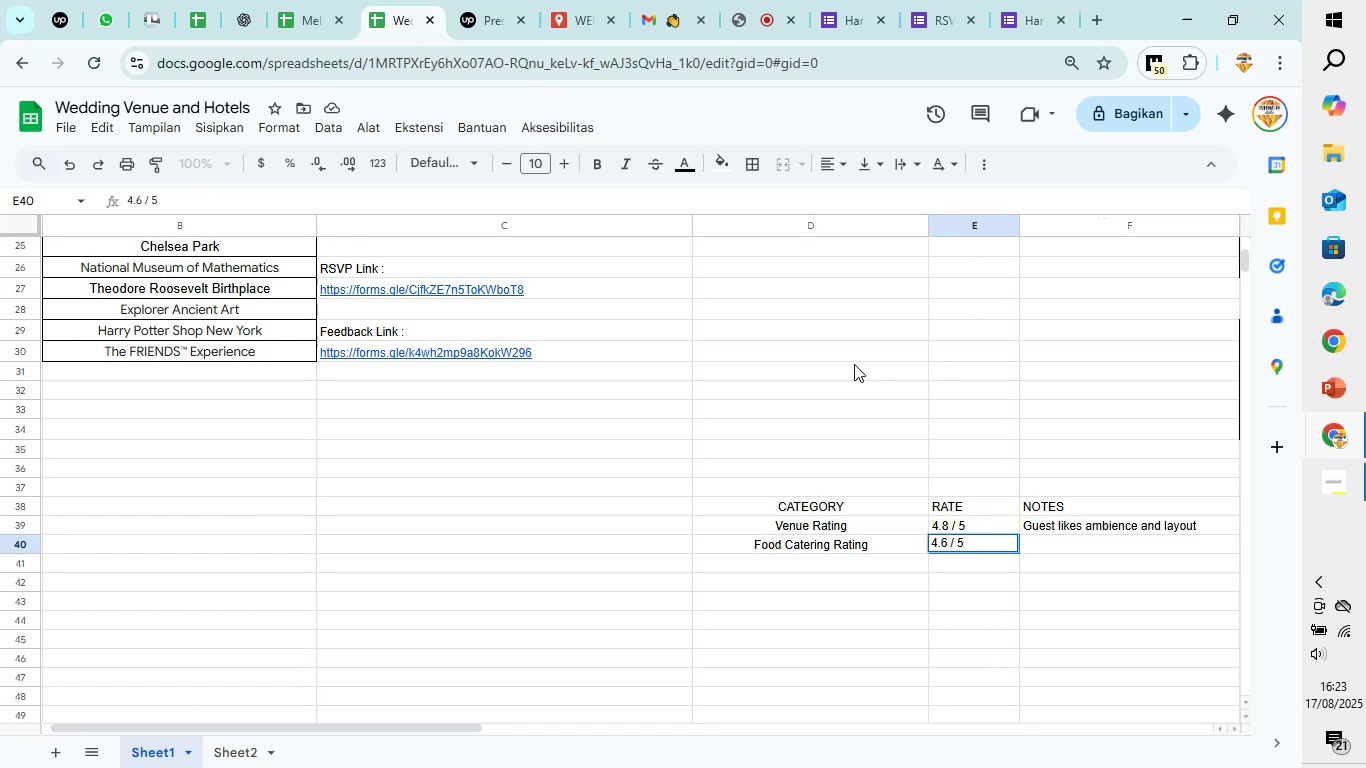 
key(ArrowRight)
 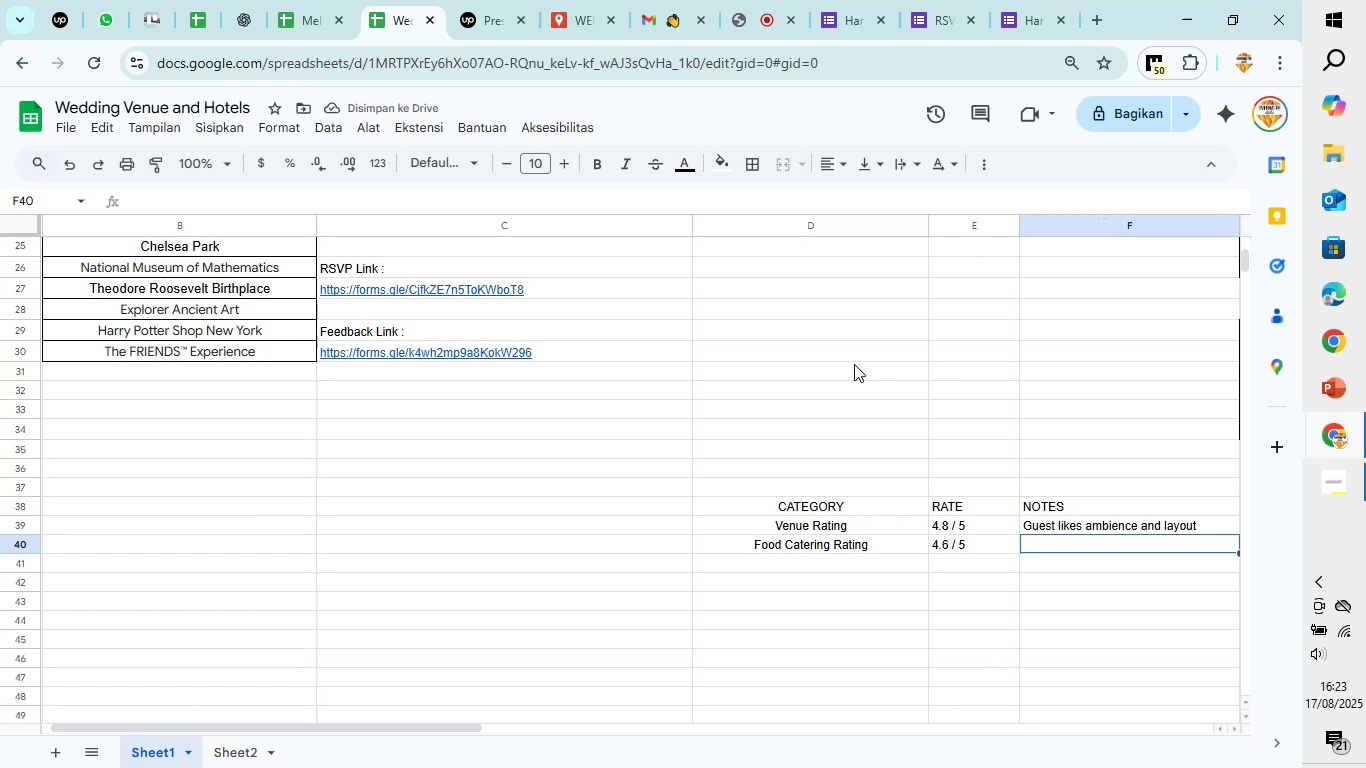 
wait(6.75)
 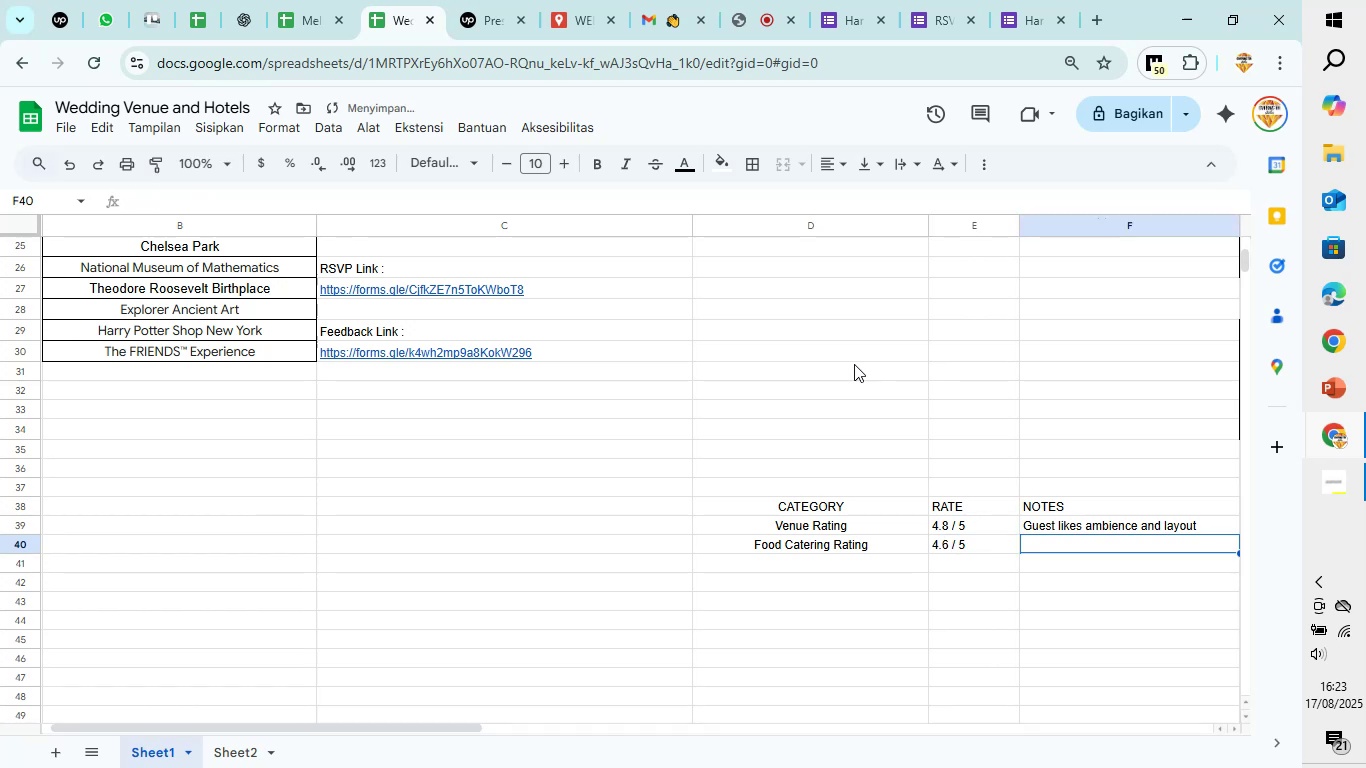 
type(Positive come)
key(Backspace)
type(ments on taste & presentation)
 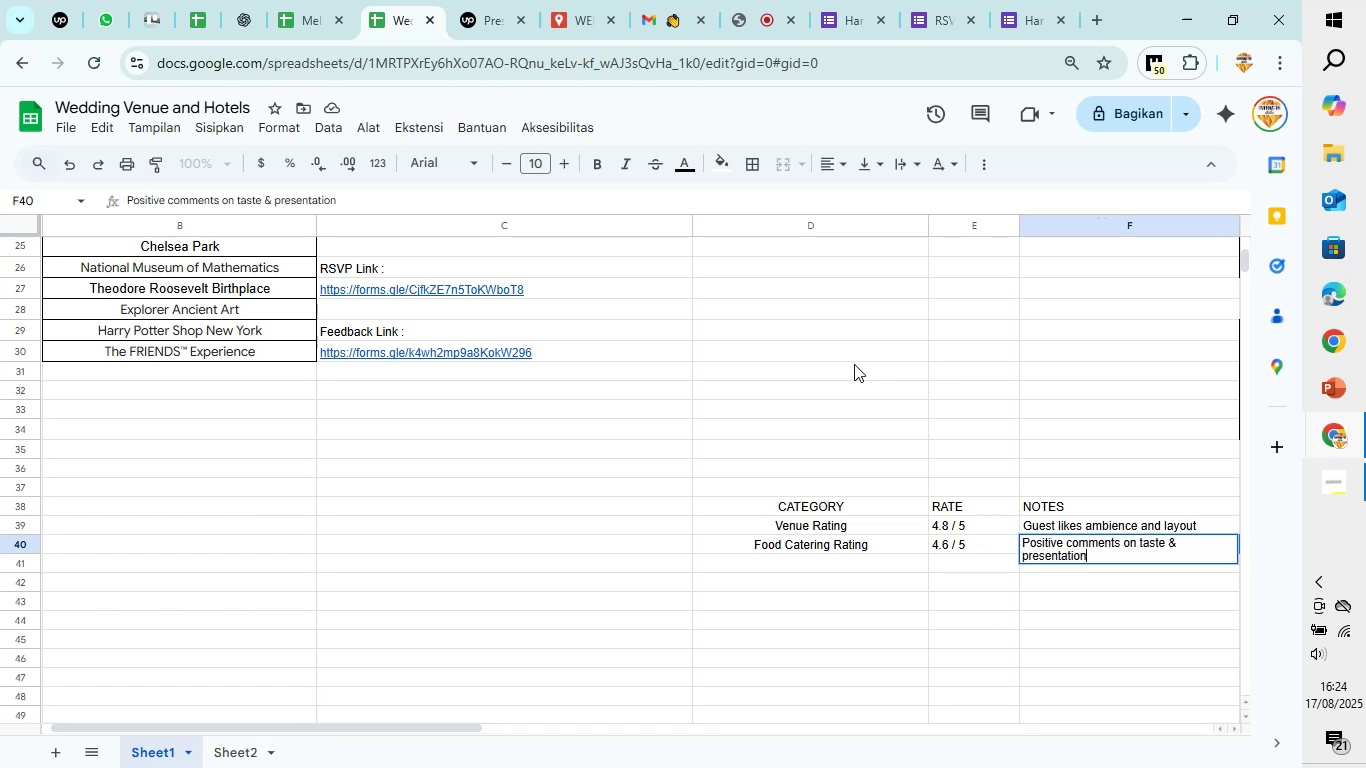 
left_click([1050, 619])
 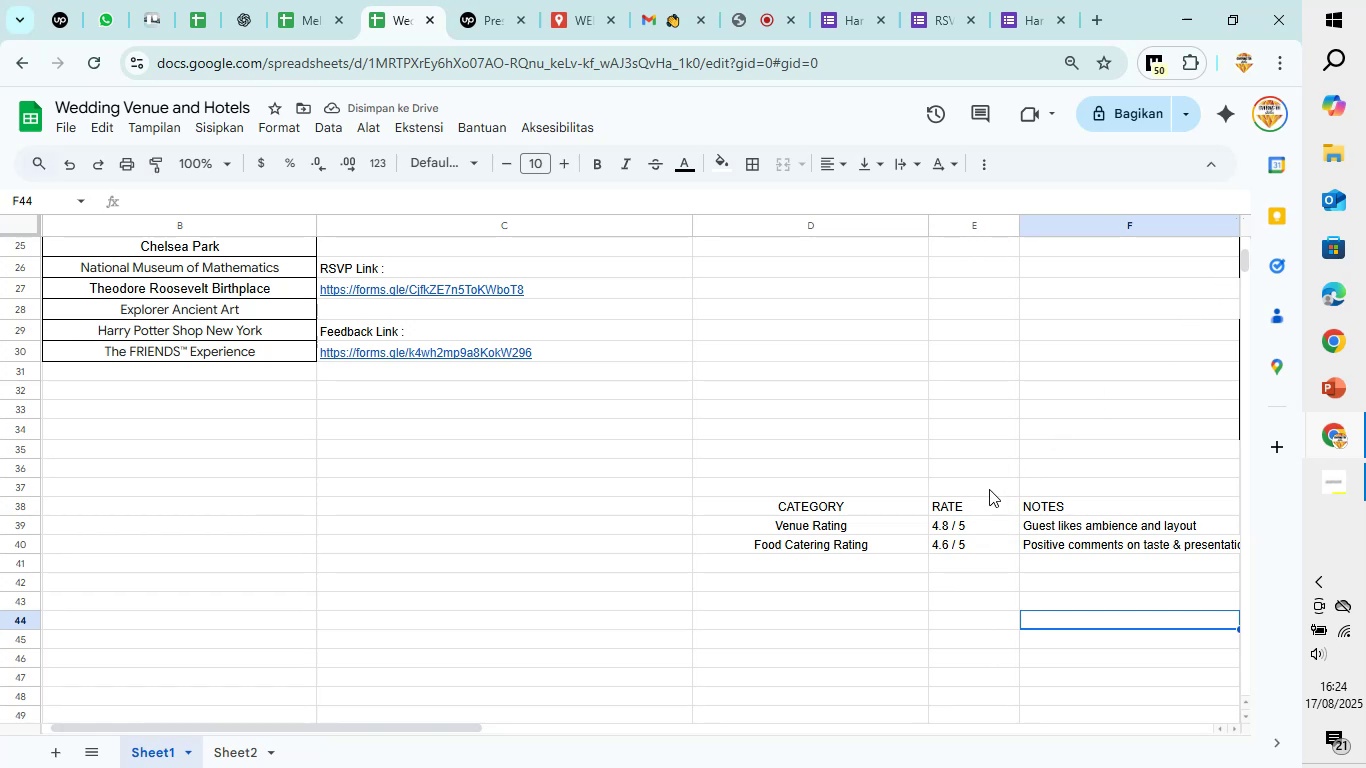 
left_click([836, 561])
 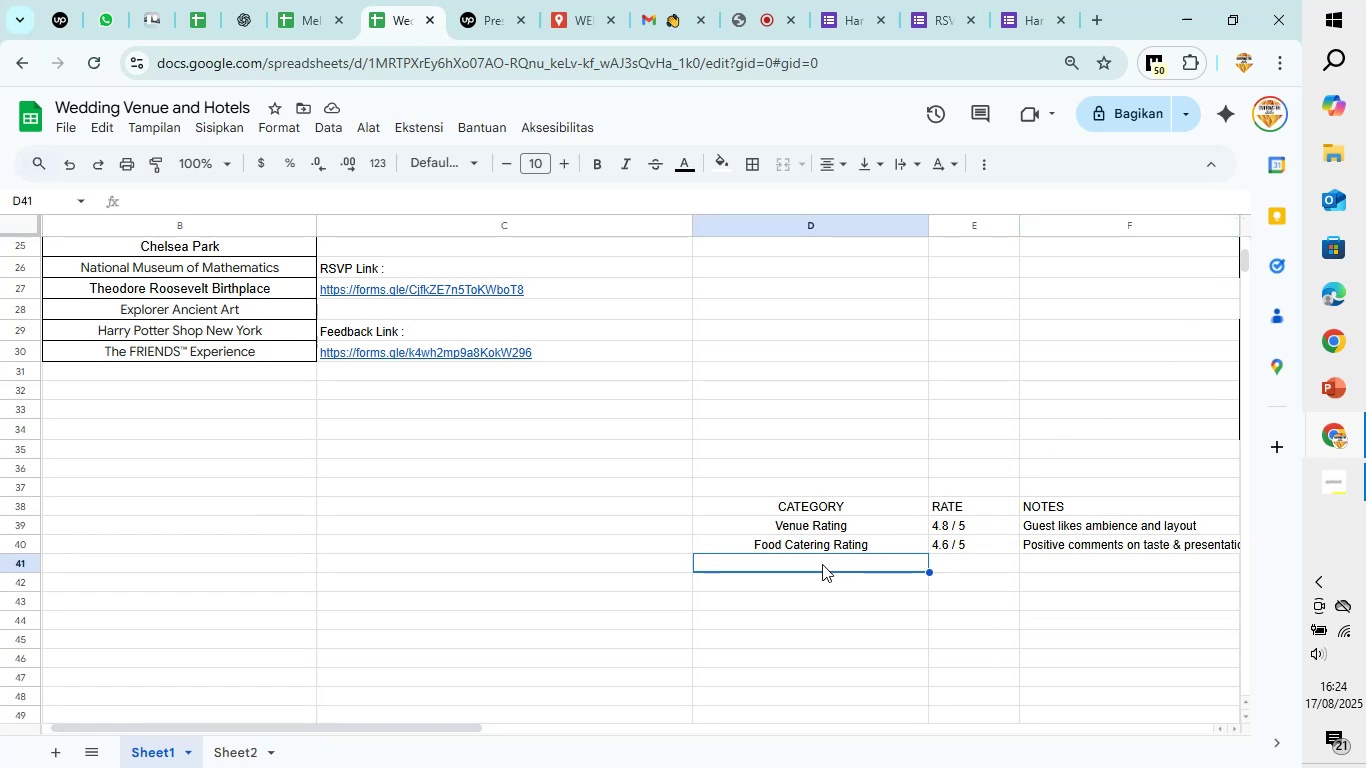 
wait(6.76)
 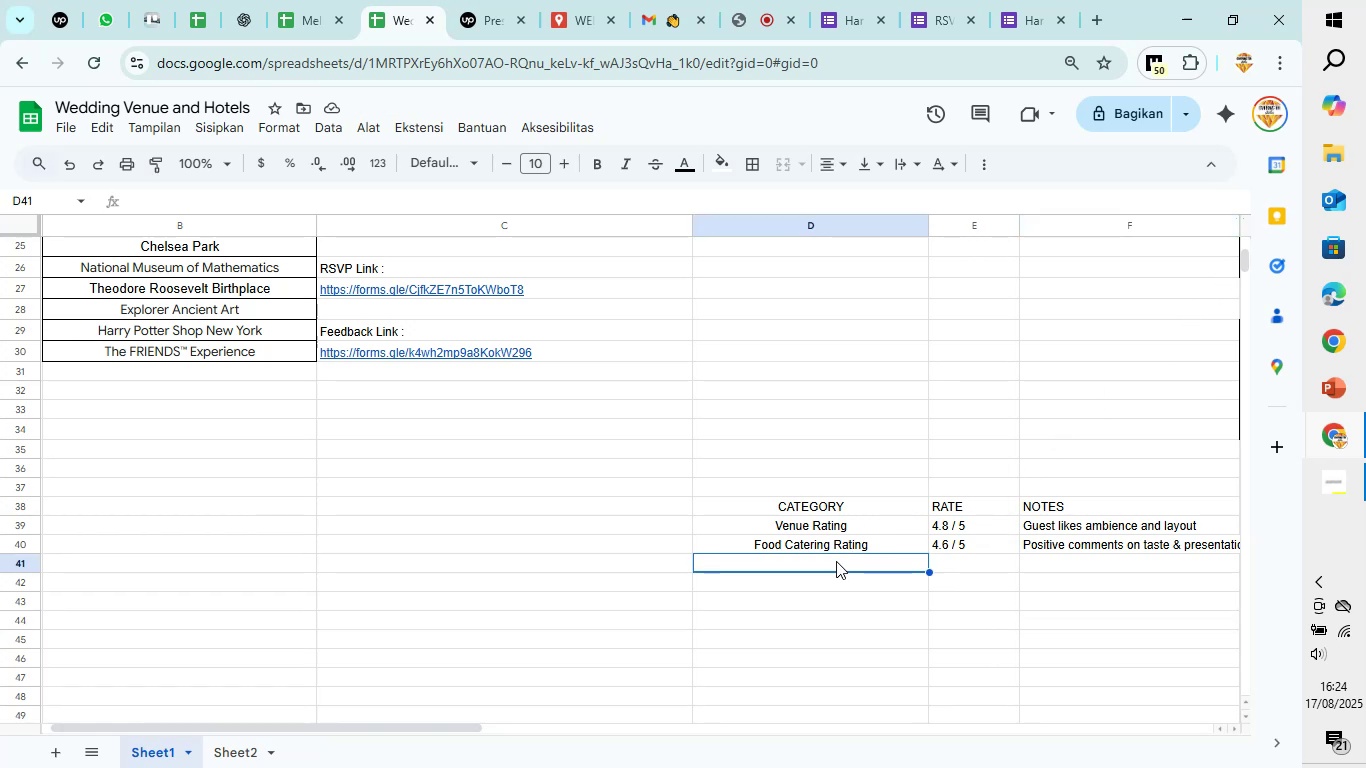 
scroll: coordinate [815, 568], scroll_direction: down, amount: 1.0
 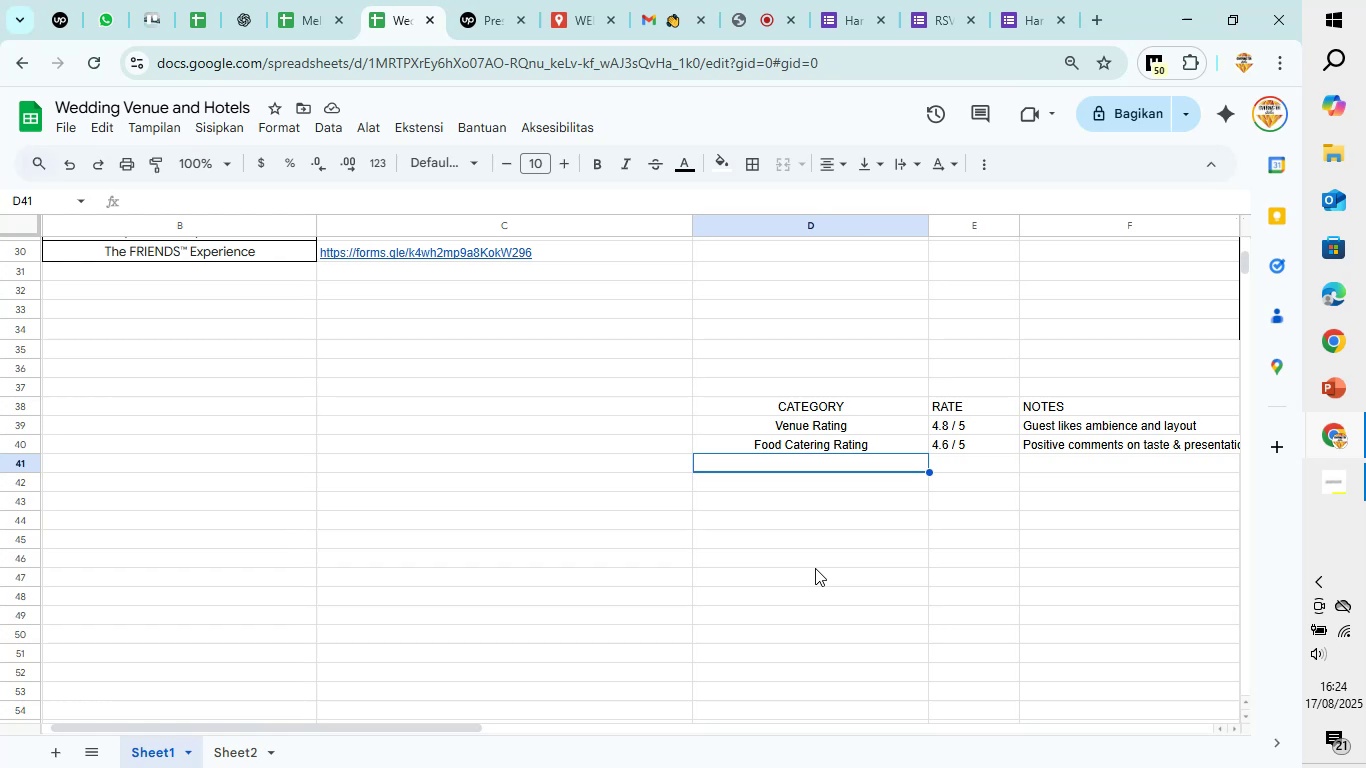 
wait(11.57)
 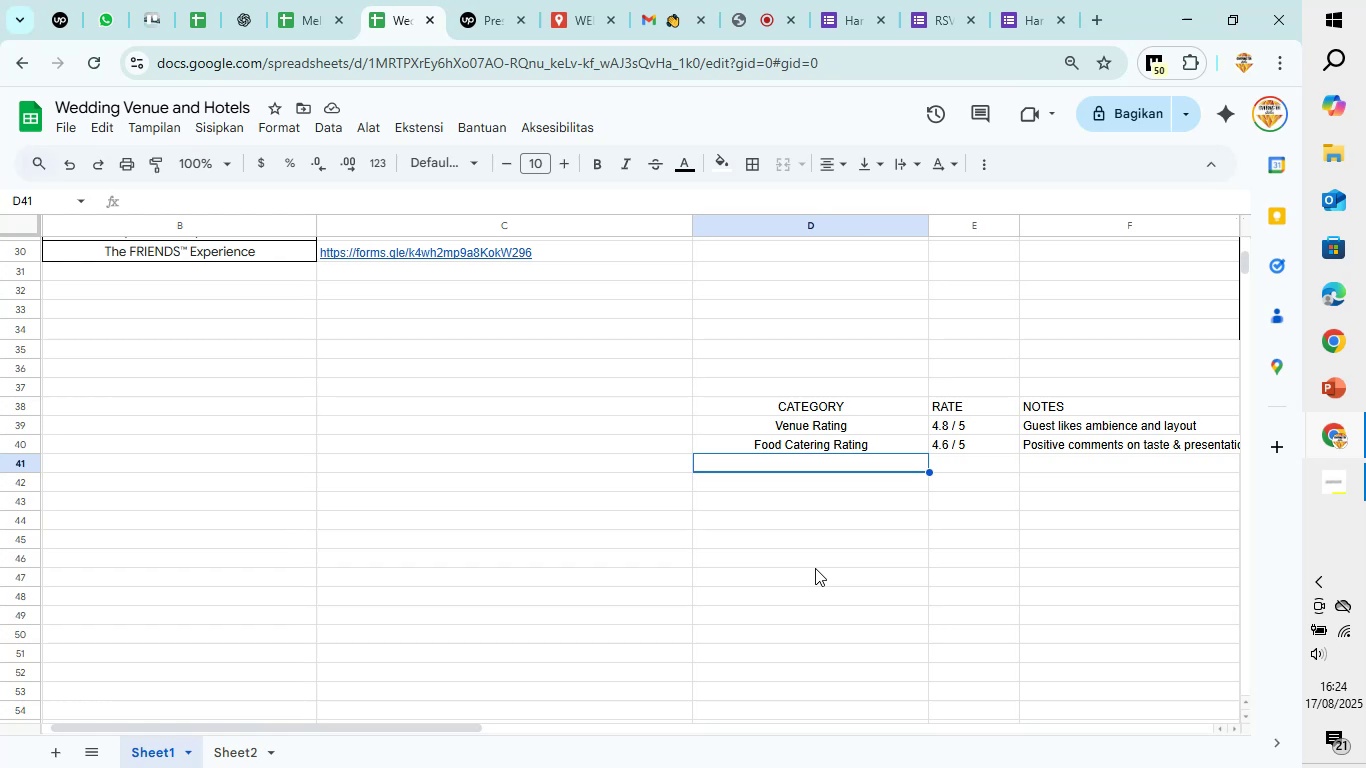 
hold_key(key=CapsLock, duration=0.58)
 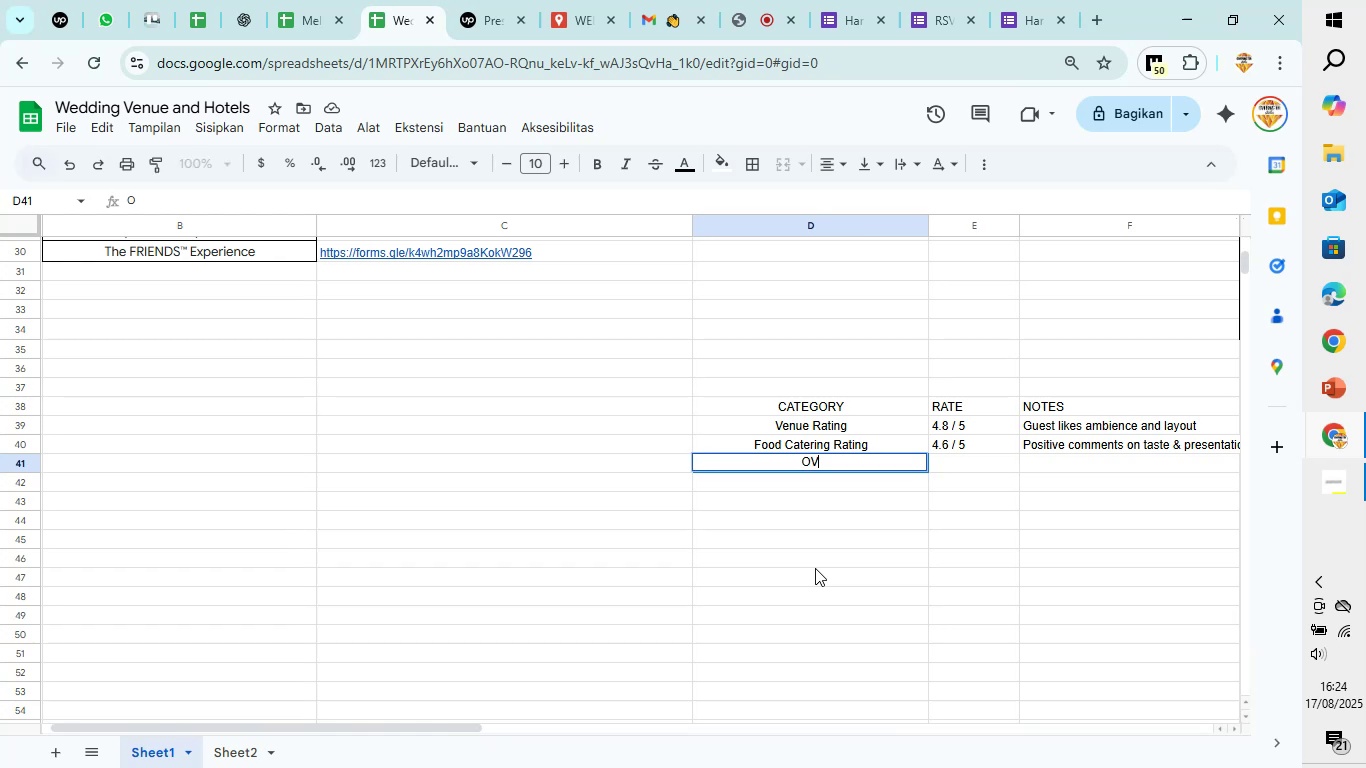 
type(OVERALL eXPERIENCE rATIN)
key(Backspace)
key(Backspace)
key(Backspace)
key(Backspace)
key(Backspace)
key(Backspace)
key(Backspace)
key(Backspace)
type(verall Experience Rating)
 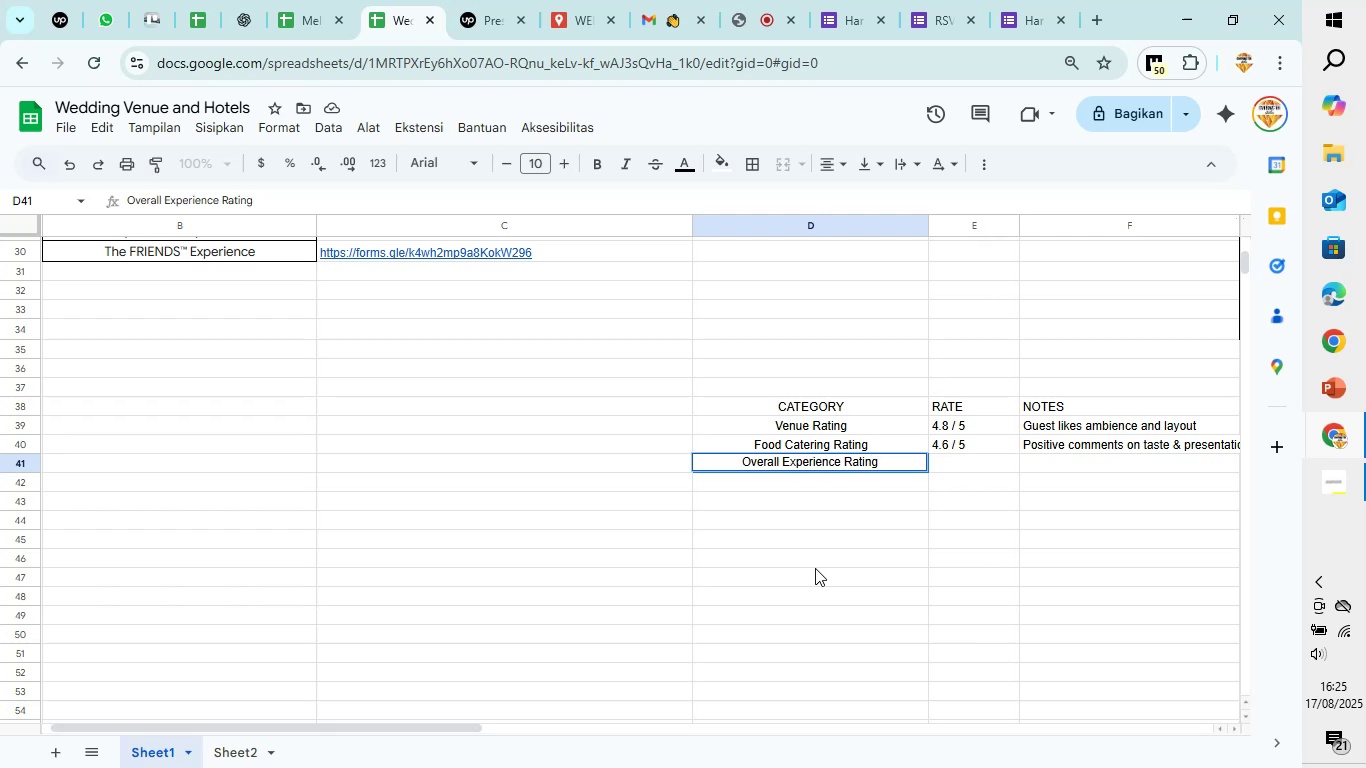 
wait(5.55)
 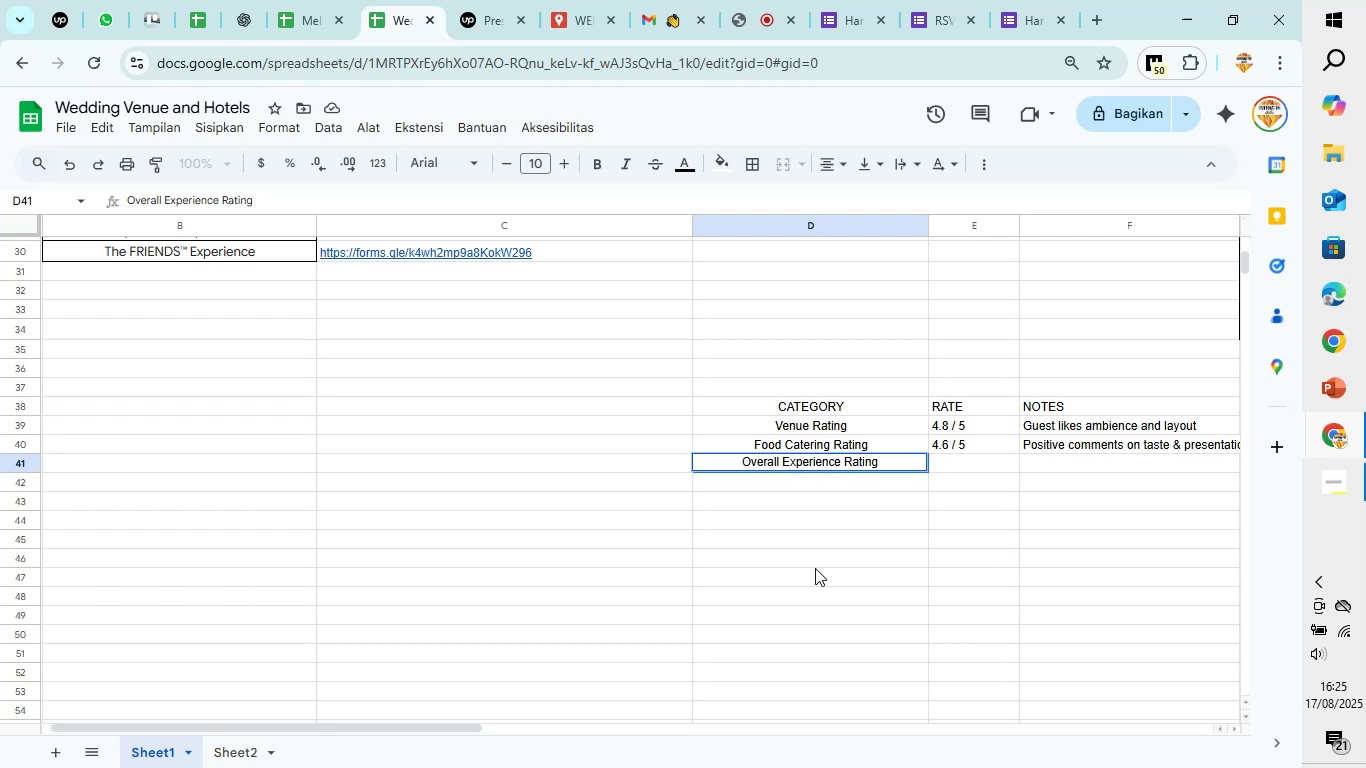 
key(ArrowRight)
 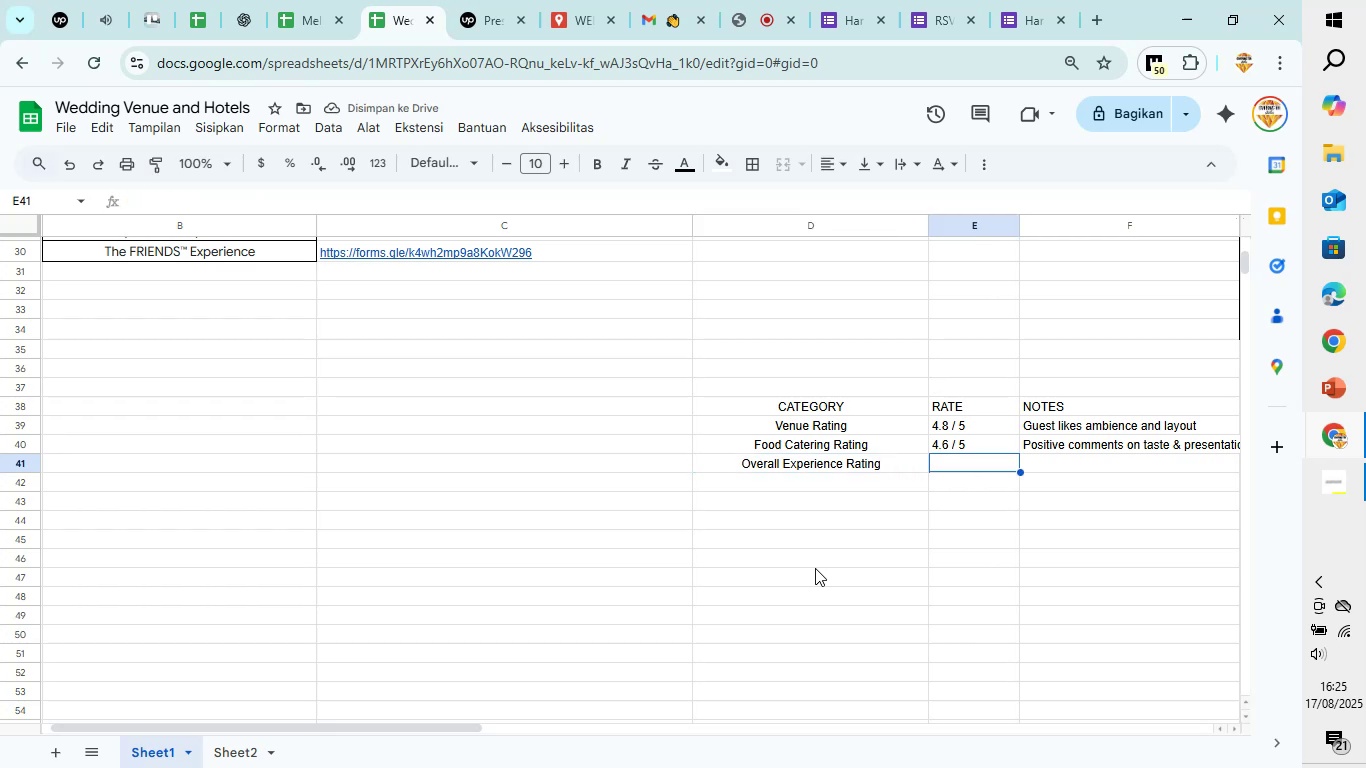 
key(4)
 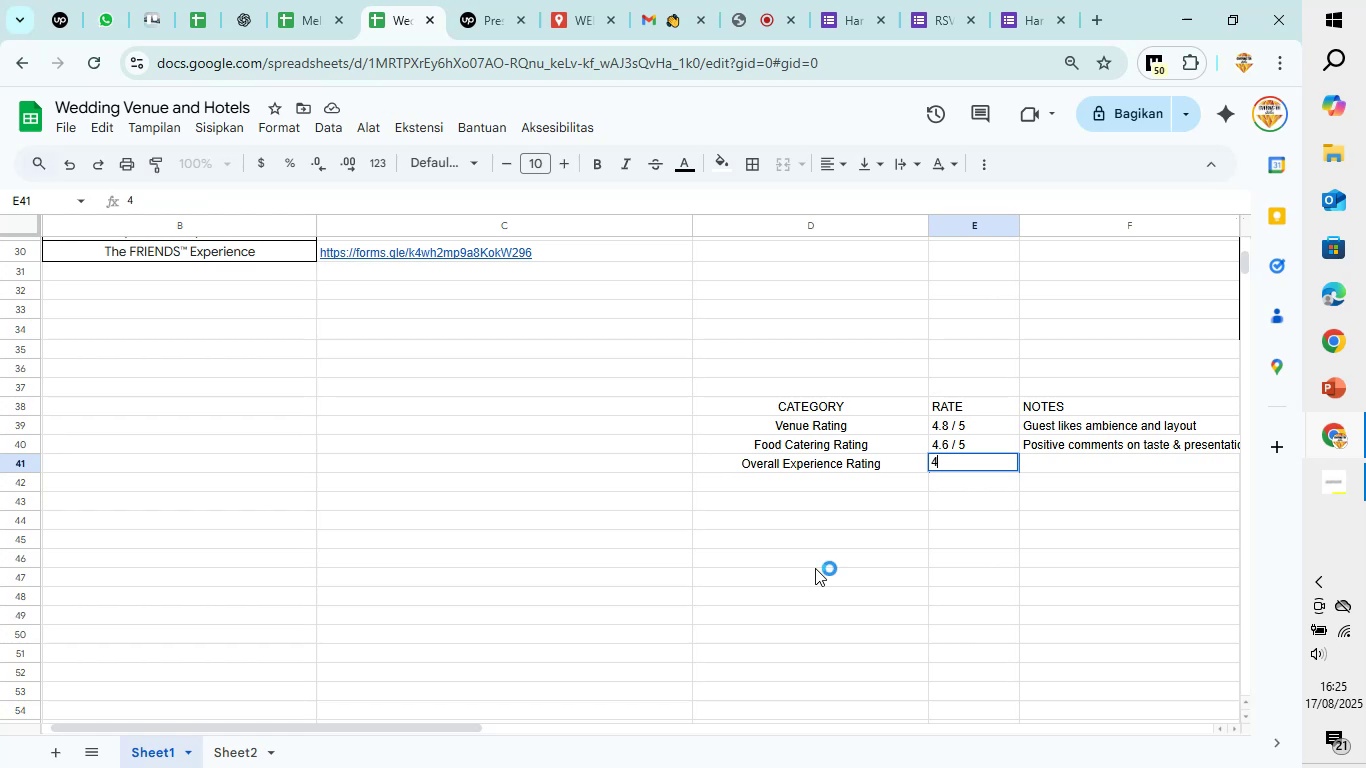 
wait(6.0)
 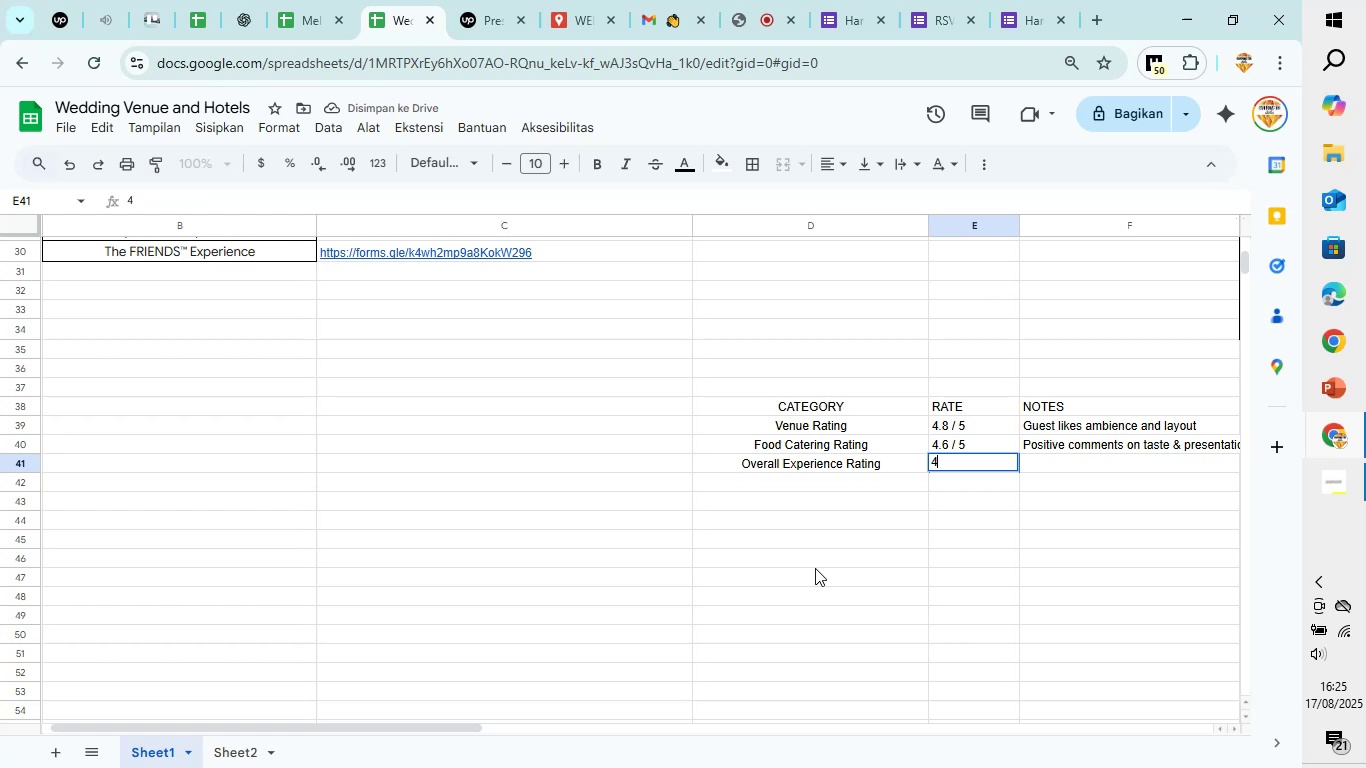 
key(Period)
 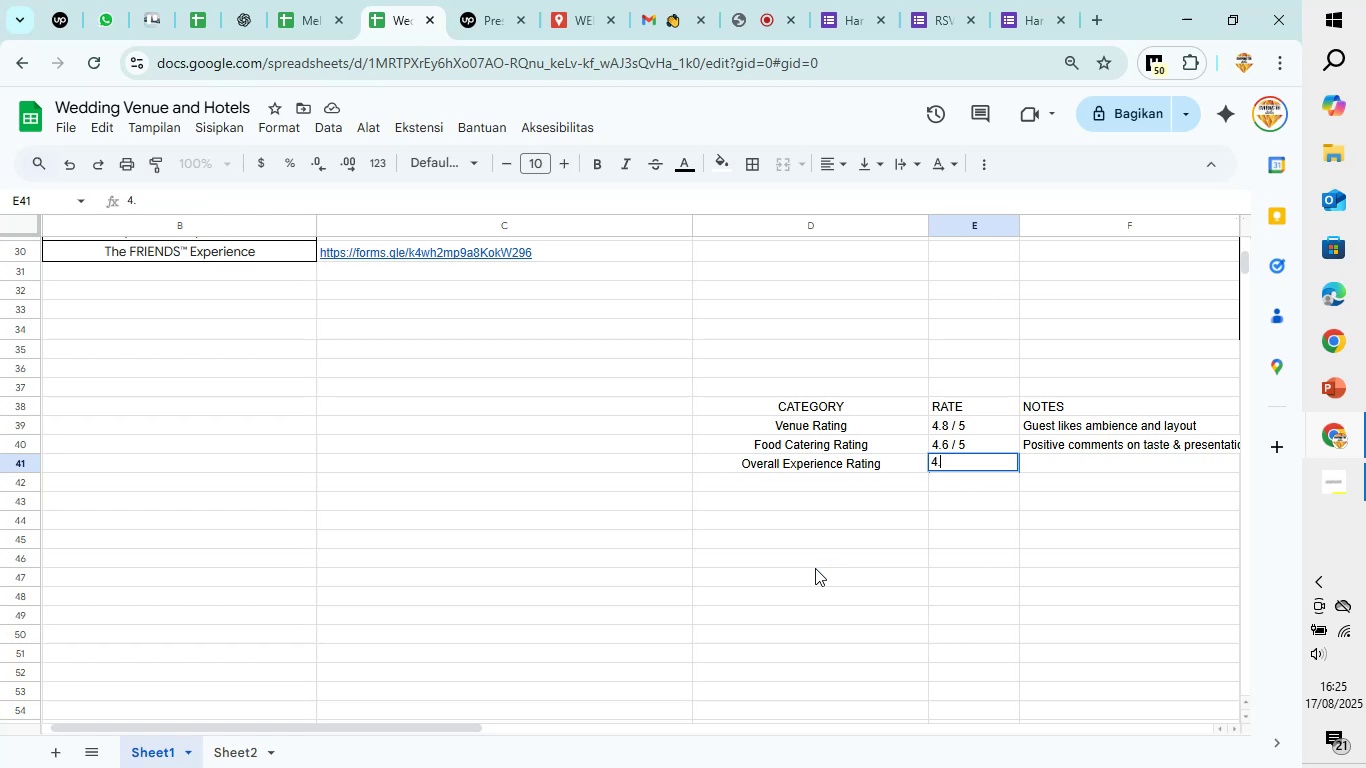 
key(8)
 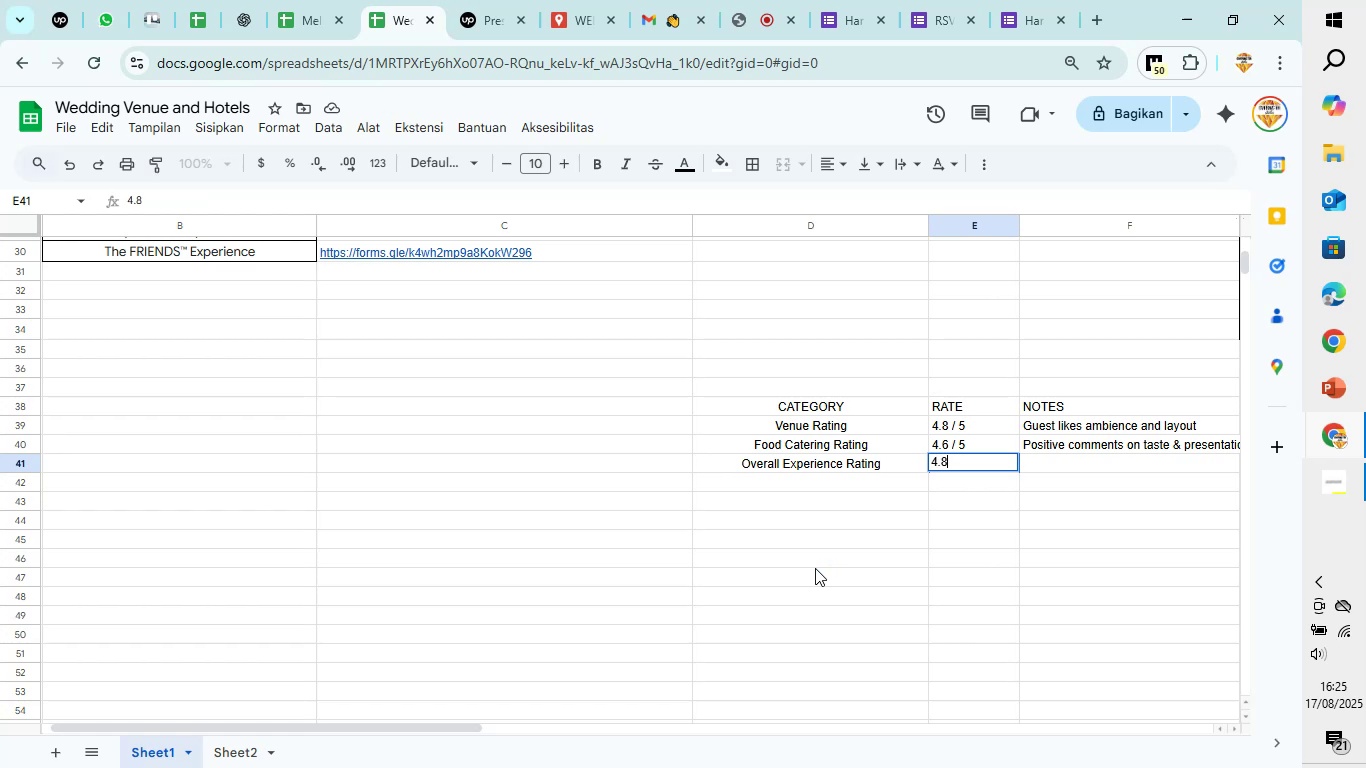 
key(Space)
 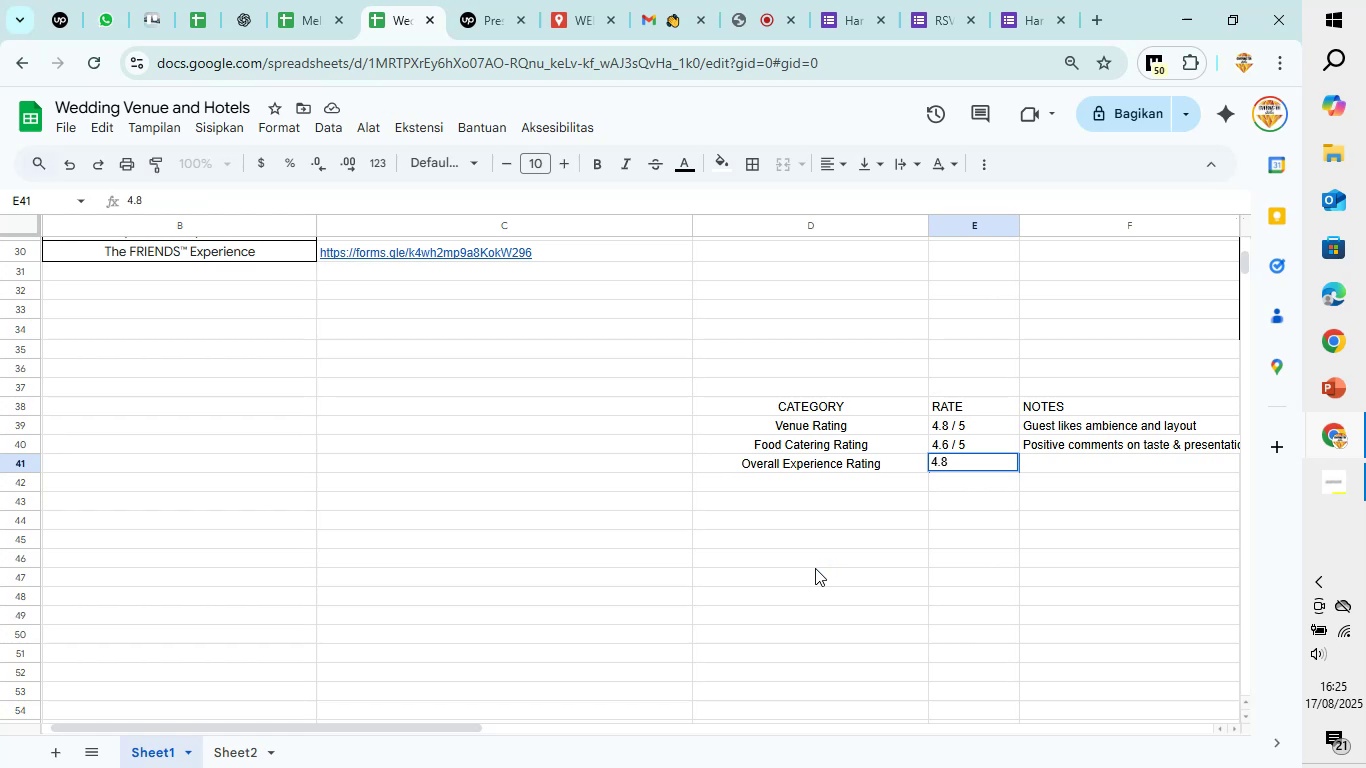 
key(Slash)
 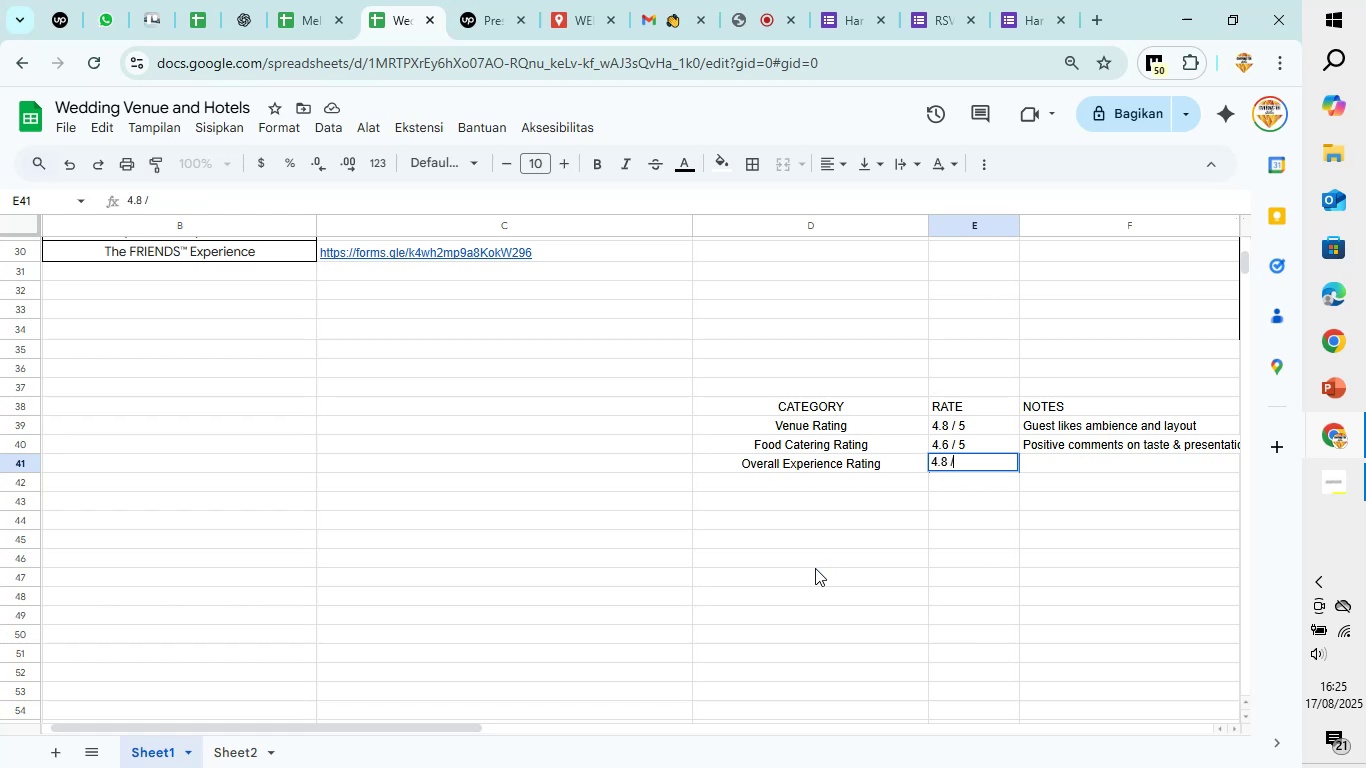 
key(Space)
 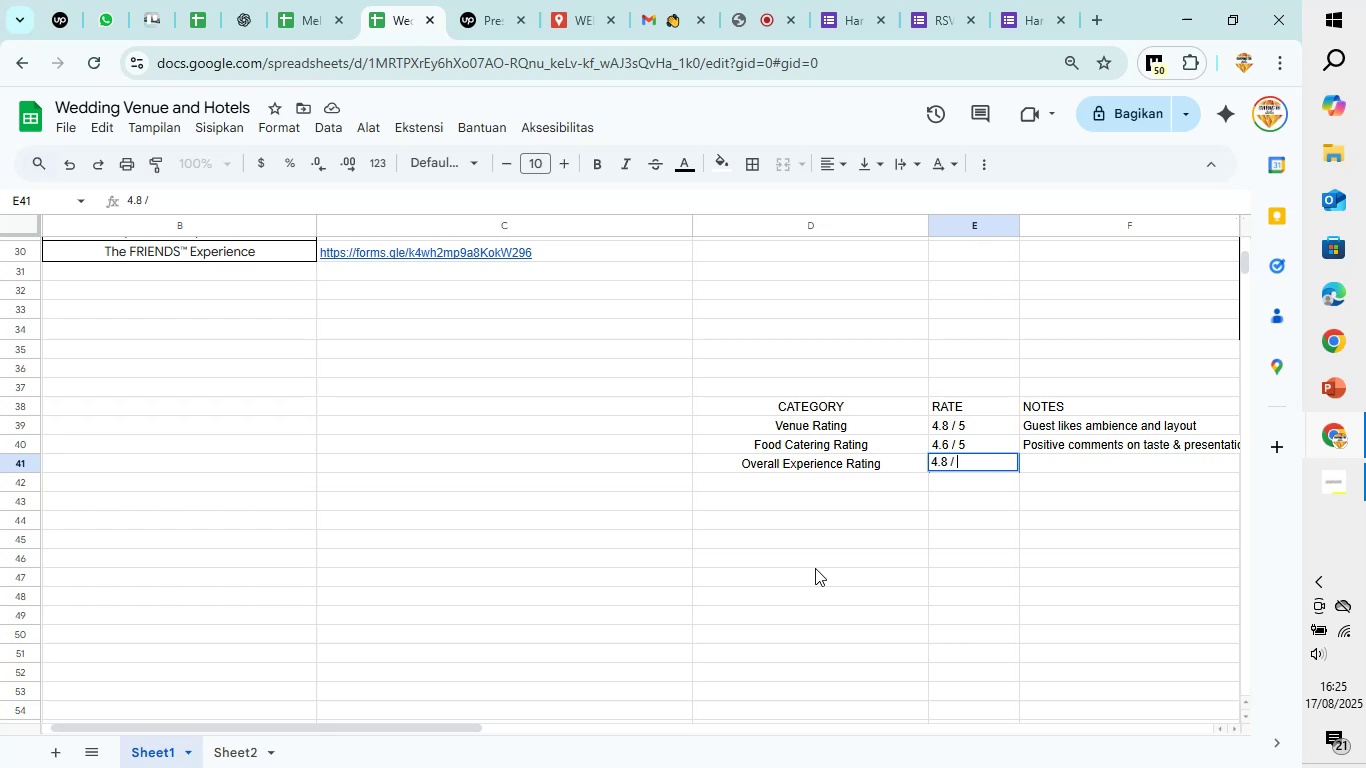 
key(5)
 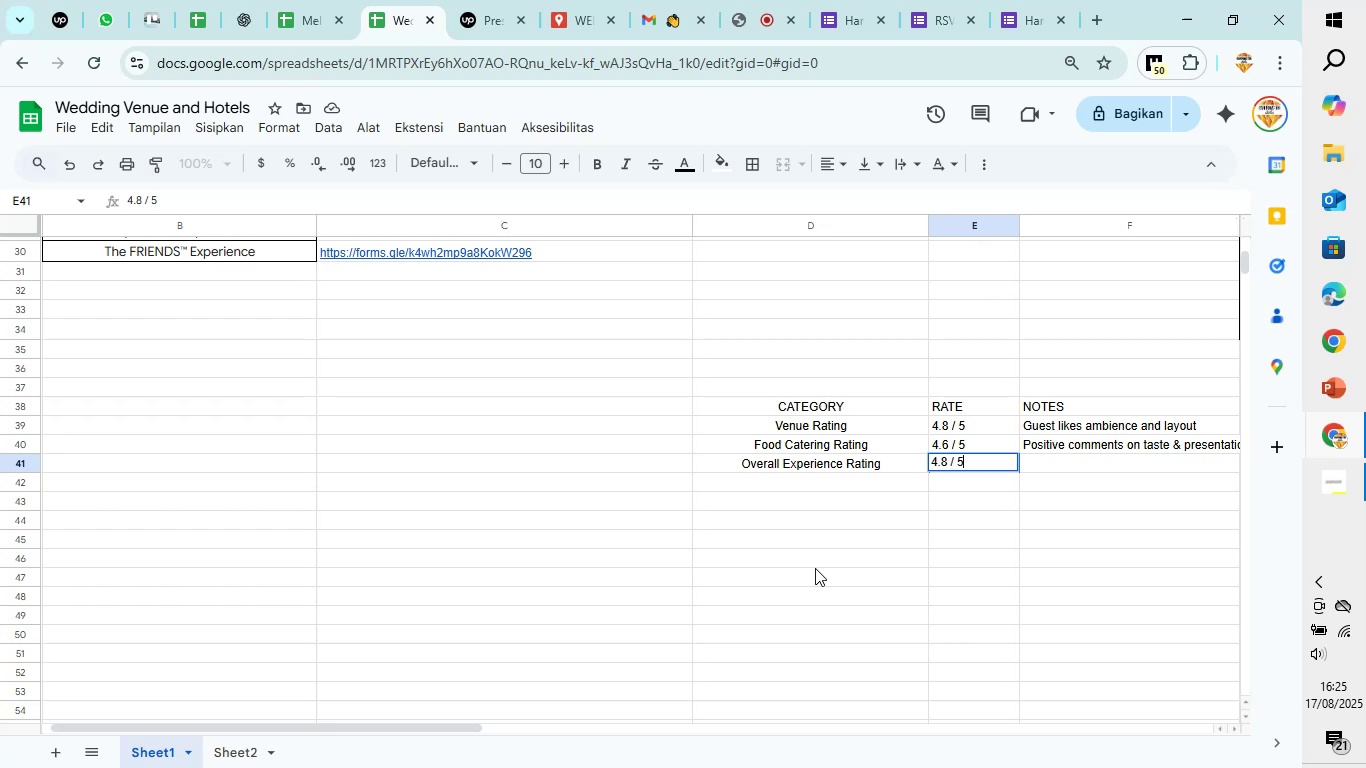 
key(ArrowRight)
 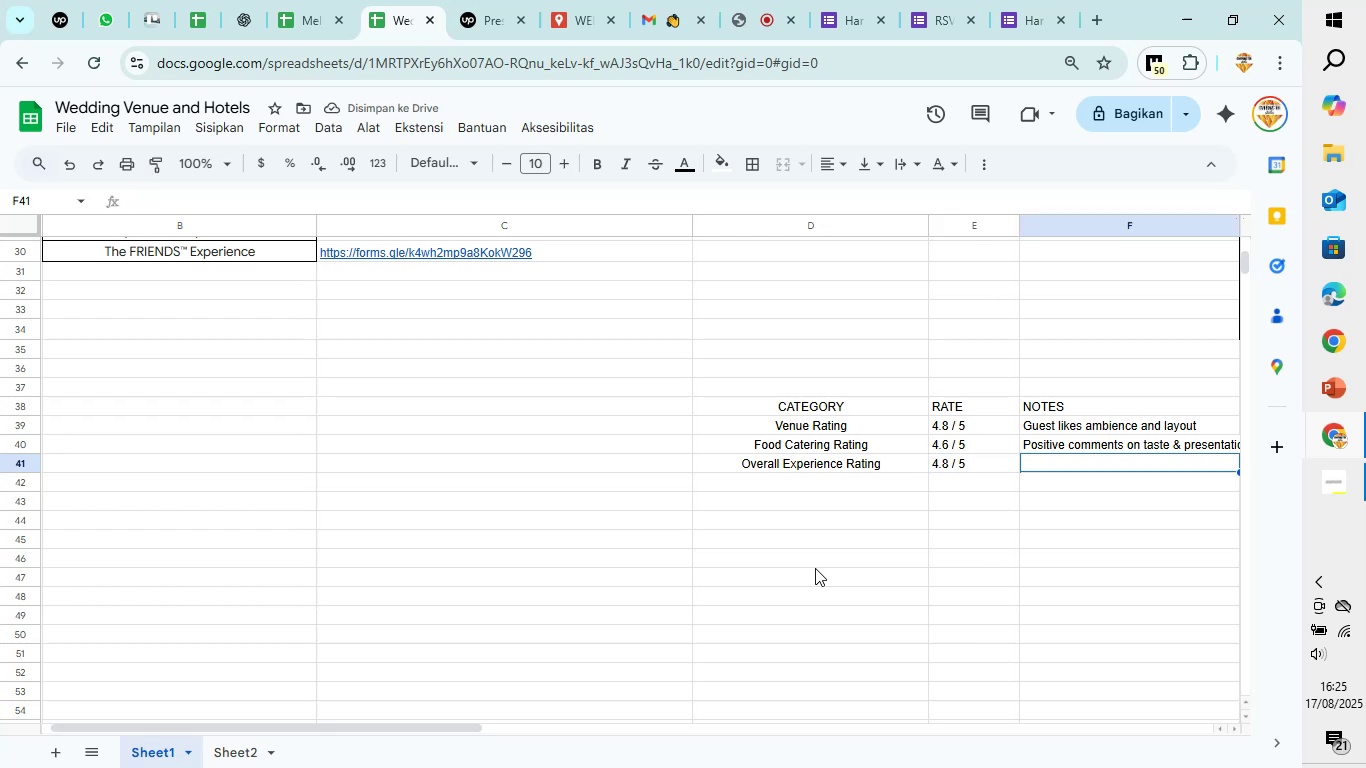 
wait(6.74)
 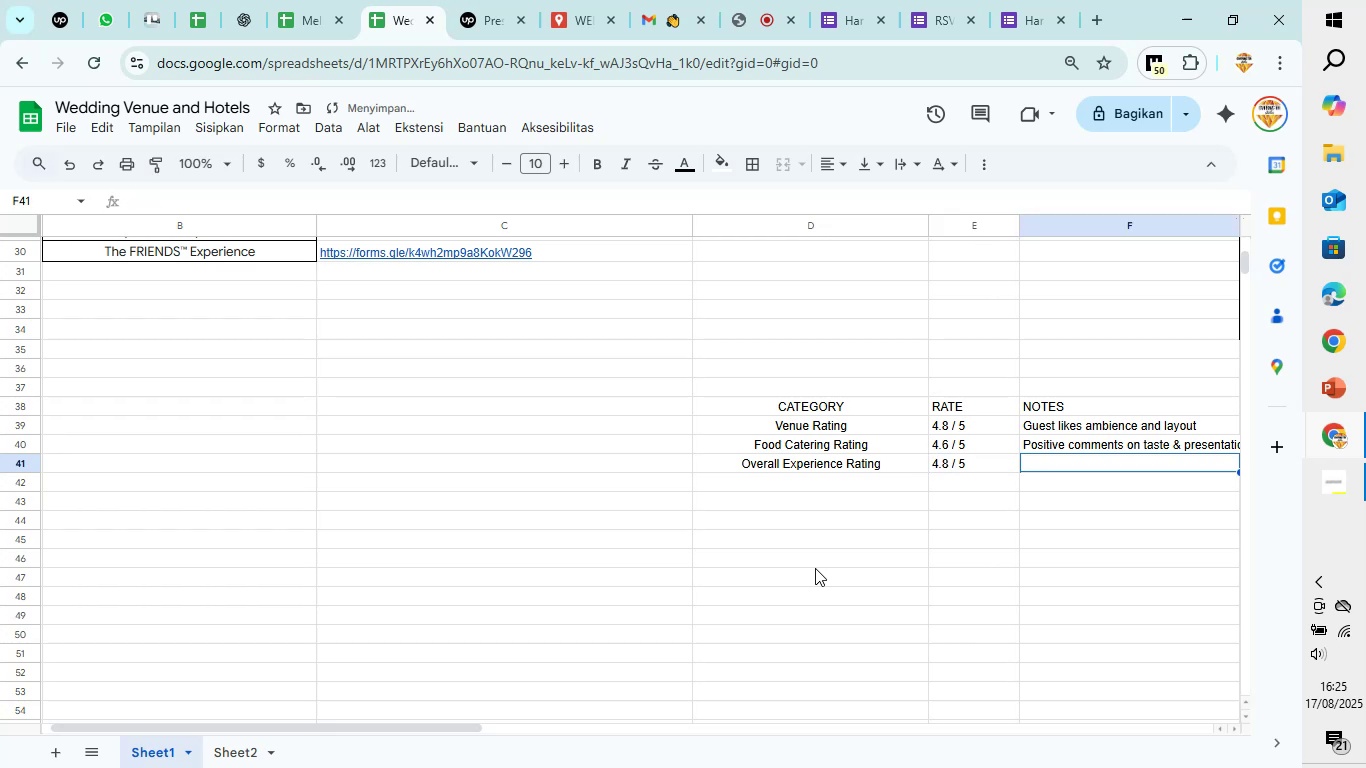 
scroll: coordinate [771, 606], scroll_direction: down, amount: 1.0
 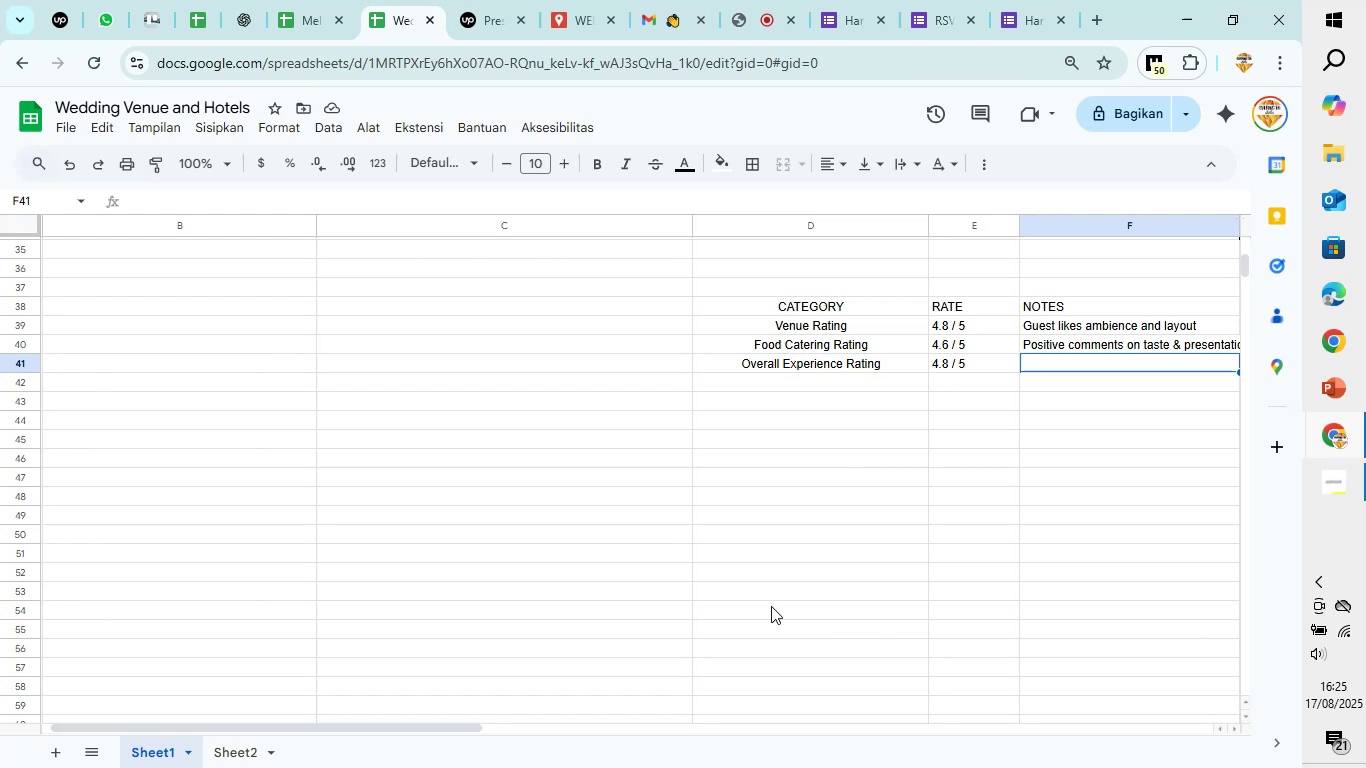 
wait(6.08)
 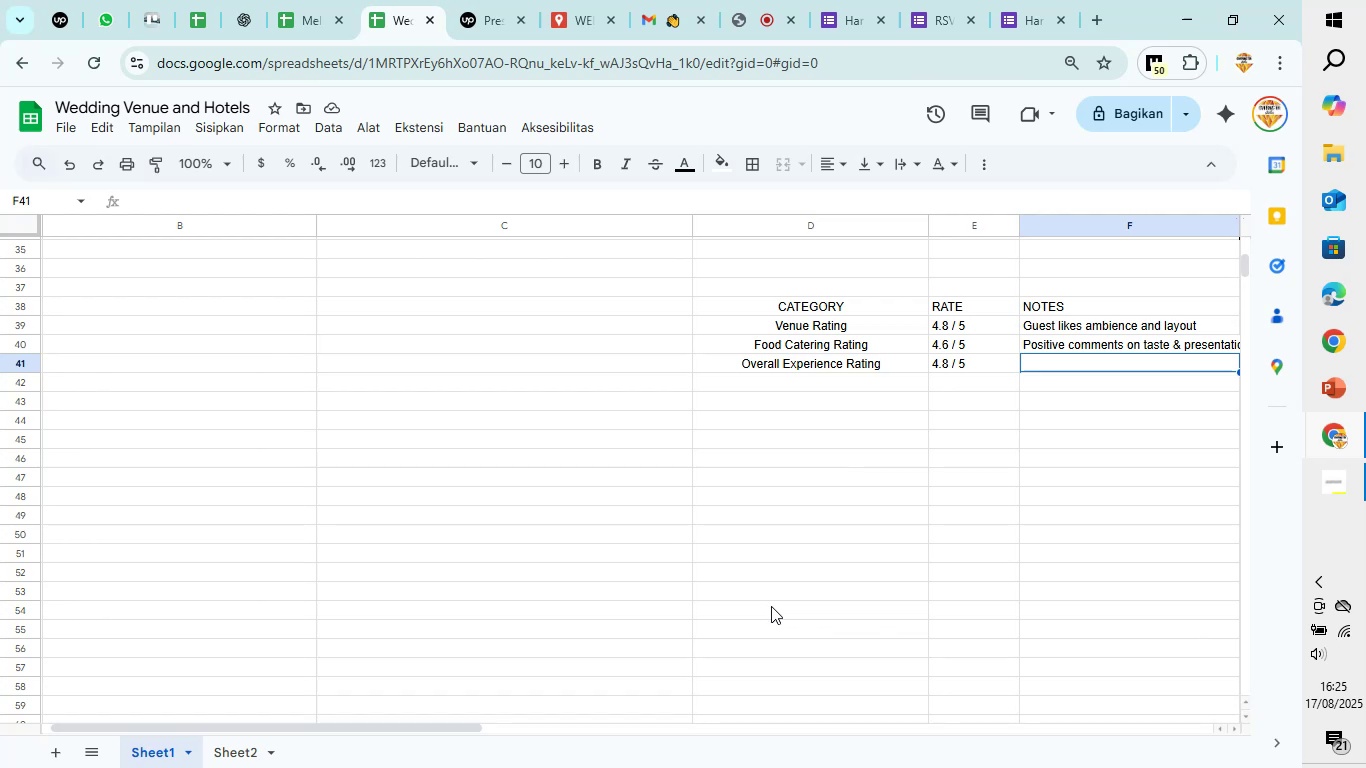 
left_click([1114, 361])
 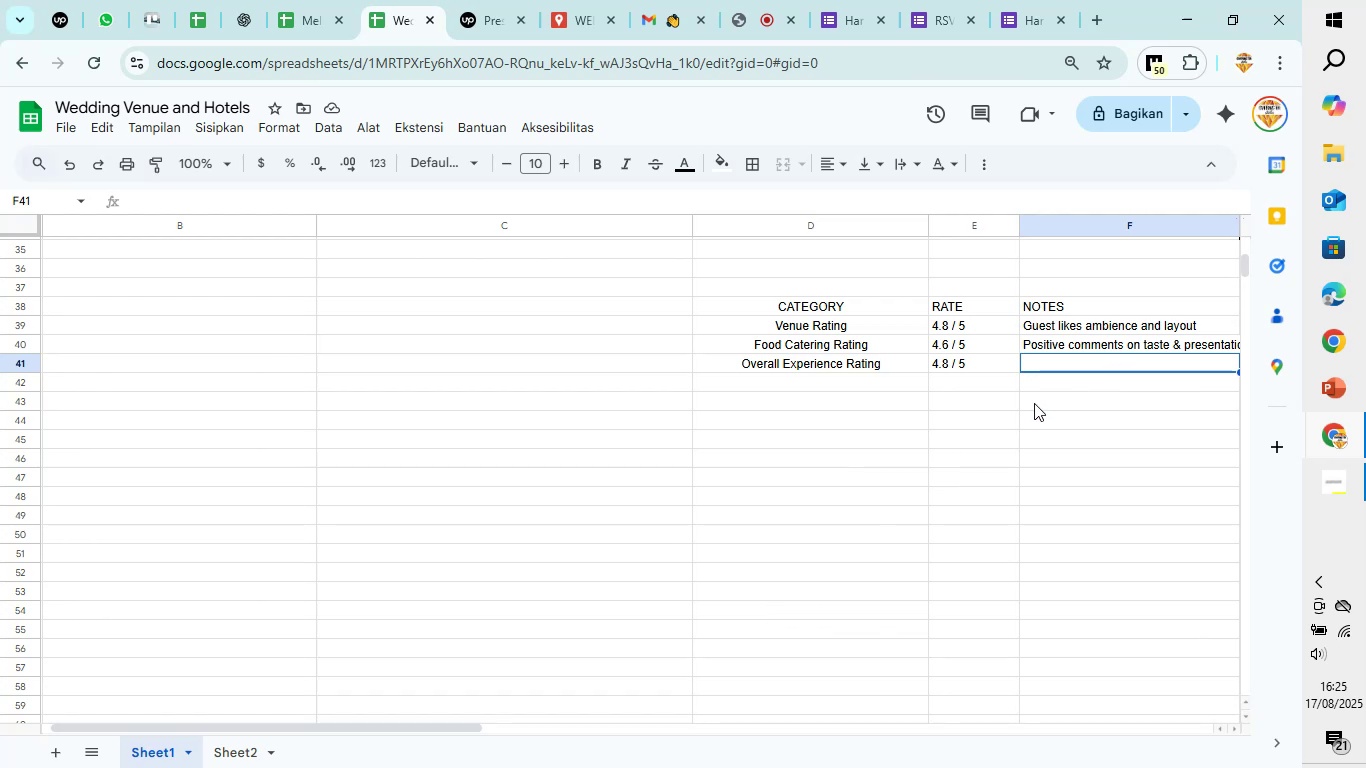 
left_click([1034, 403])
 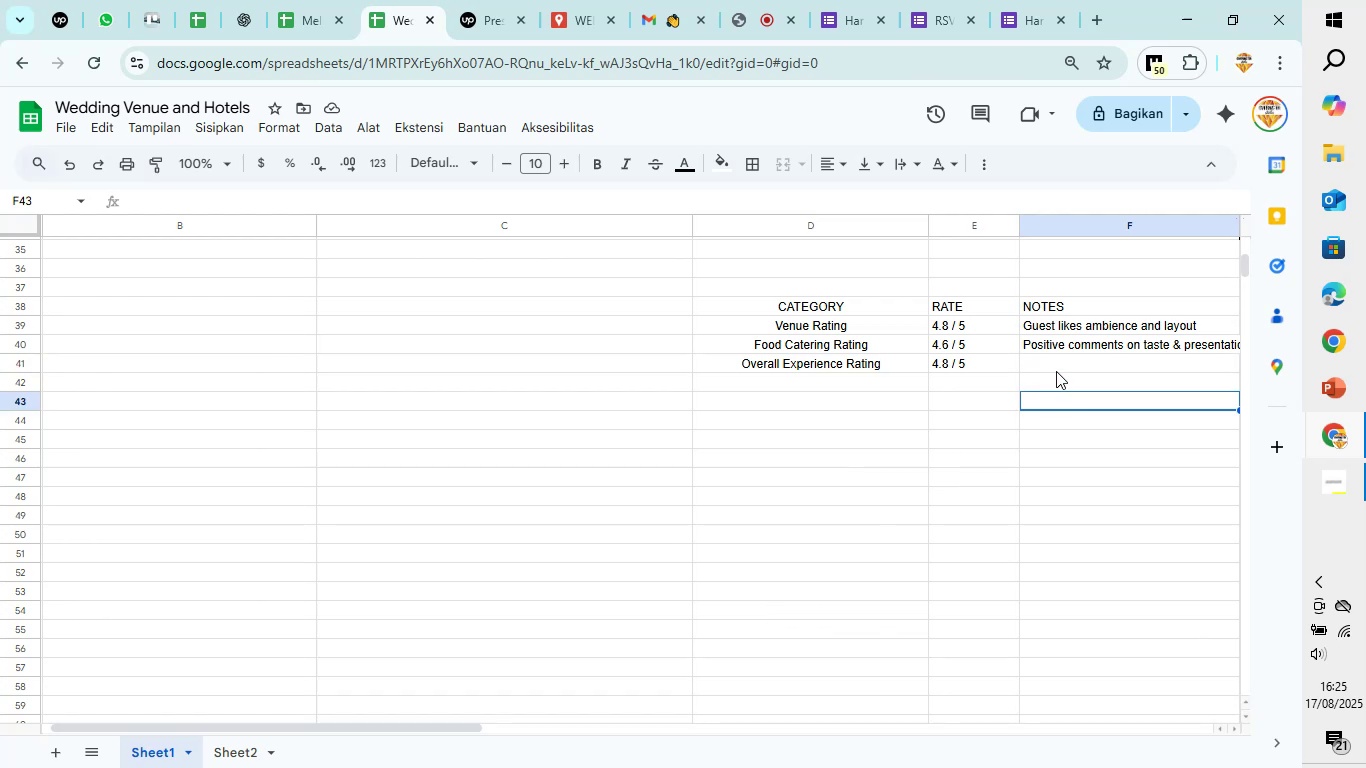 
left_click([1057, 370])
 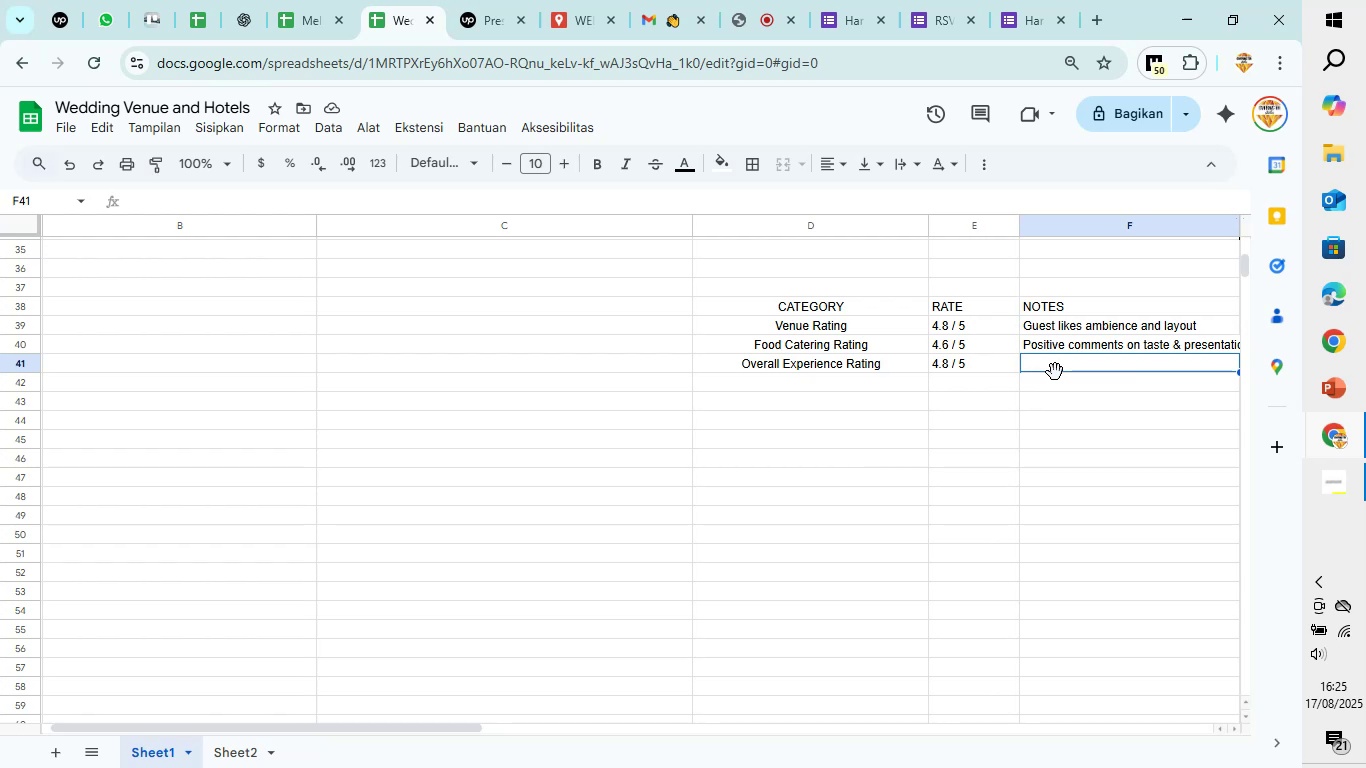 
wait(6.66)
 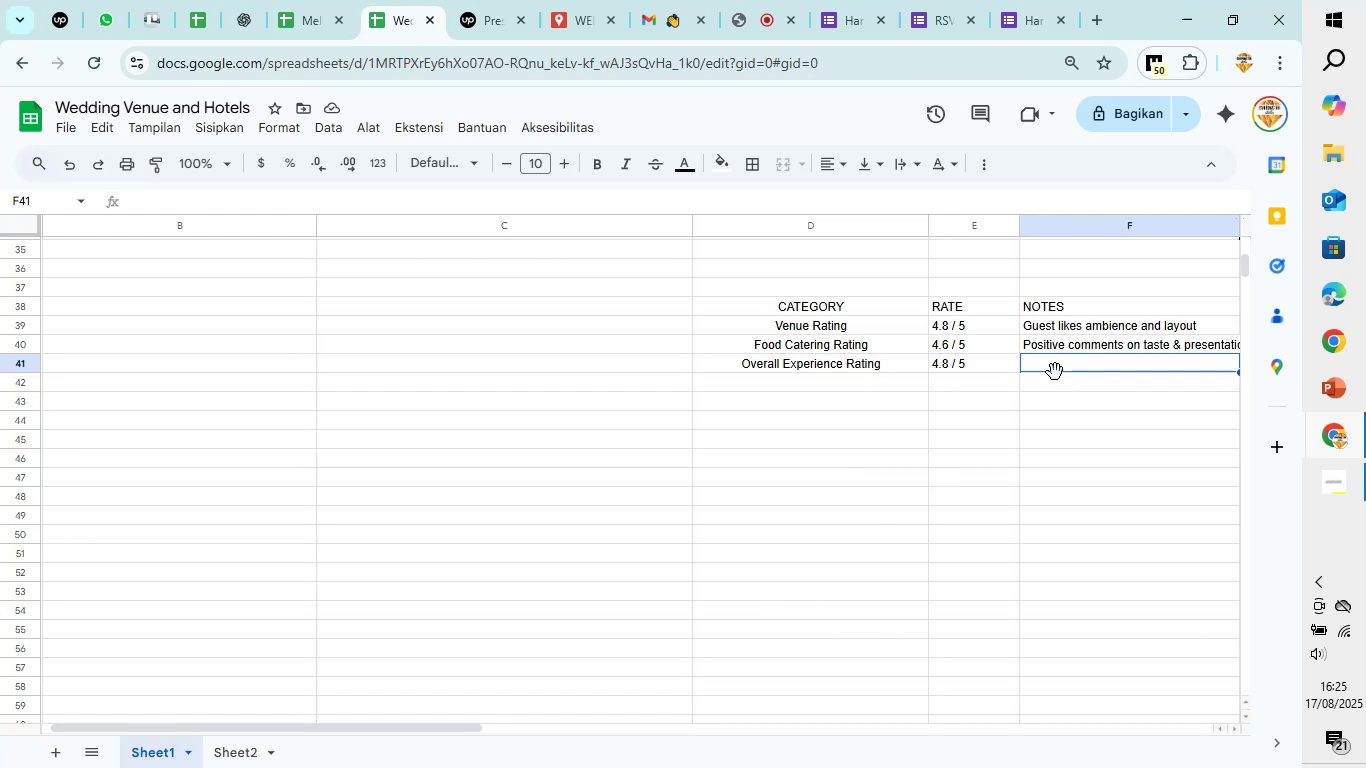 
type(Very satisvied)
key(Backspace)
key(Backspace)
key(Backspace)
key(Backspace)
type(fied overall)
 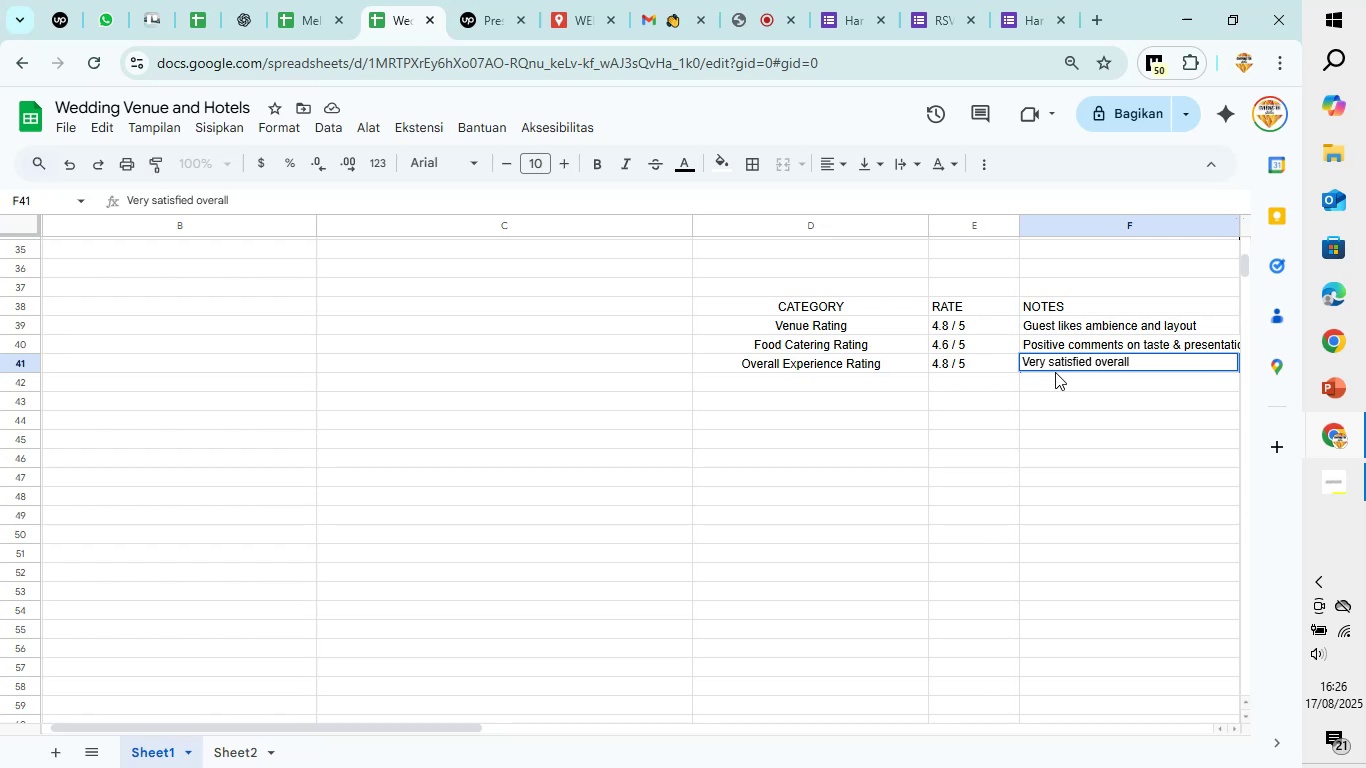 
key(ArrowLeft)
 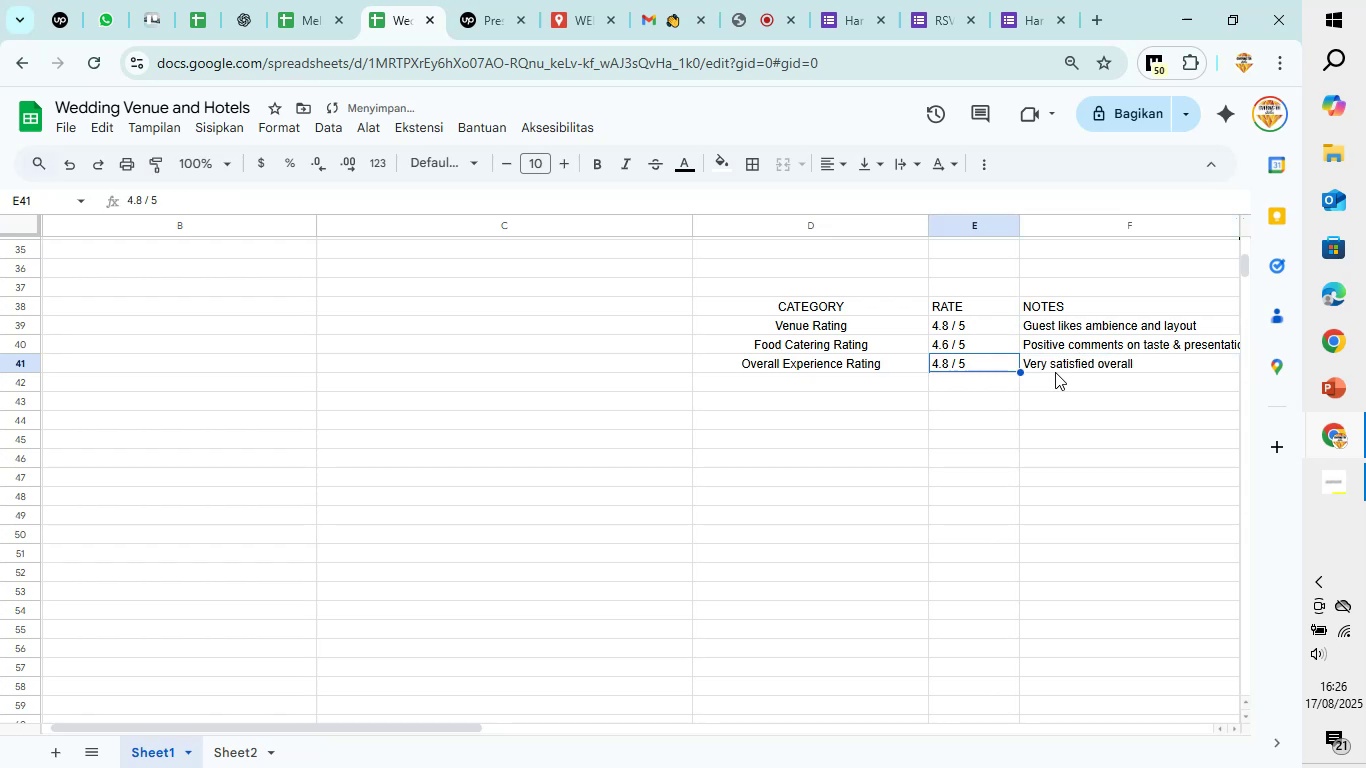 
key(ArrowDown)
 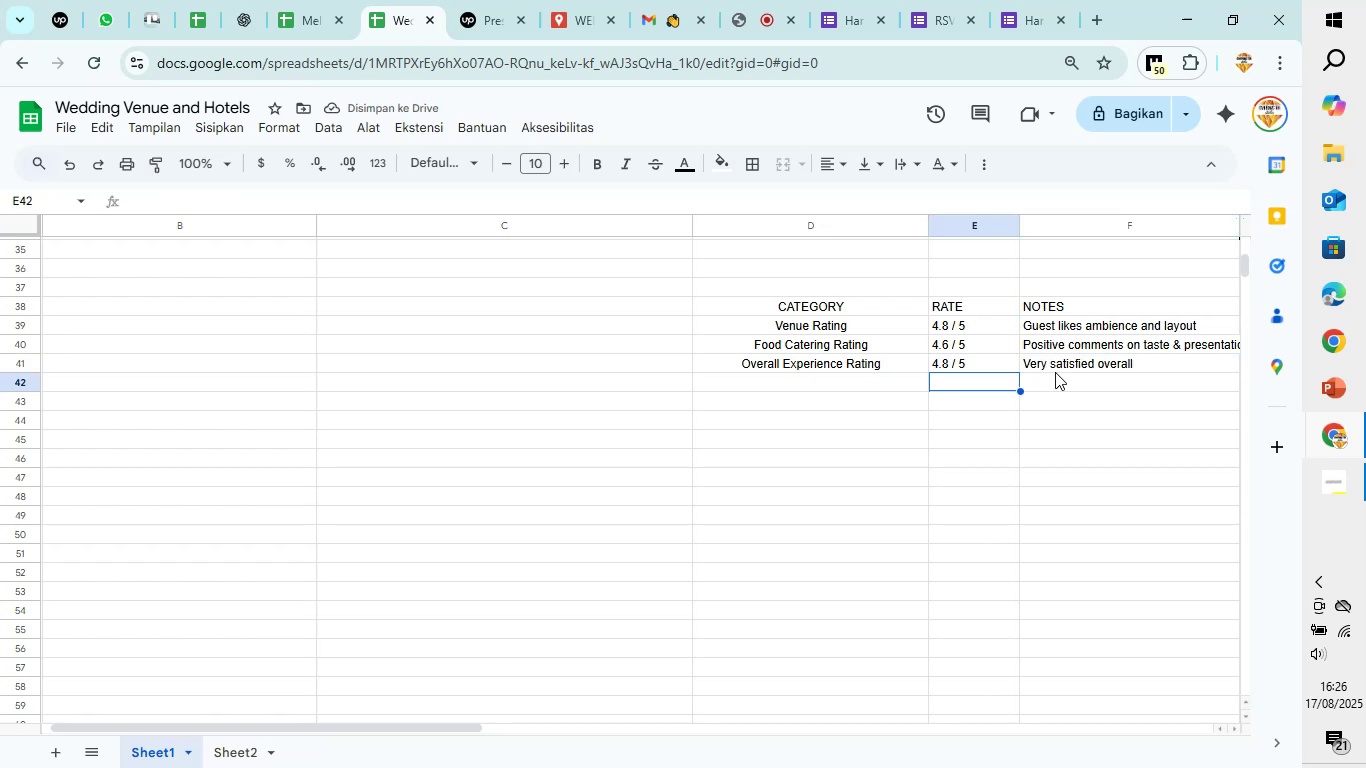 
key(ArrowLeft)
 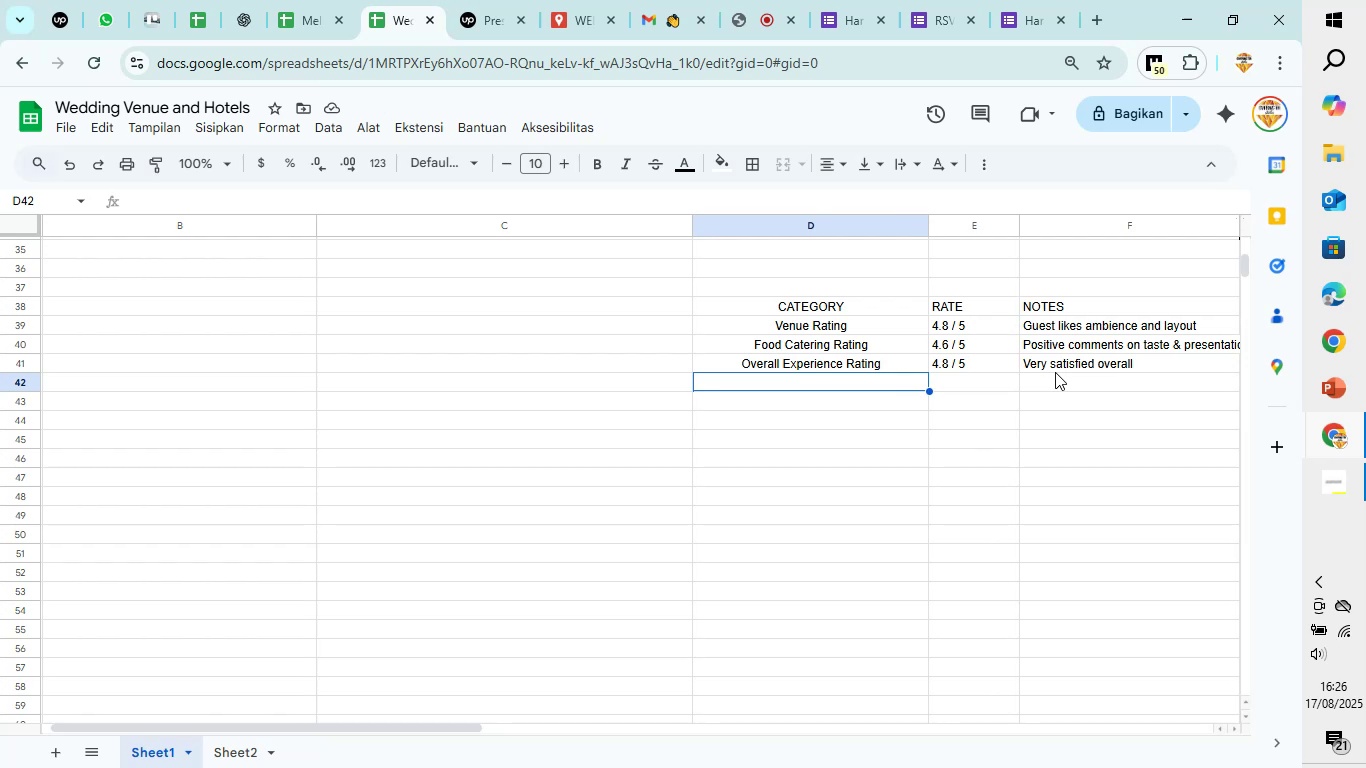 
type(Favorites momm)
key(Backspace)
type(ent)
 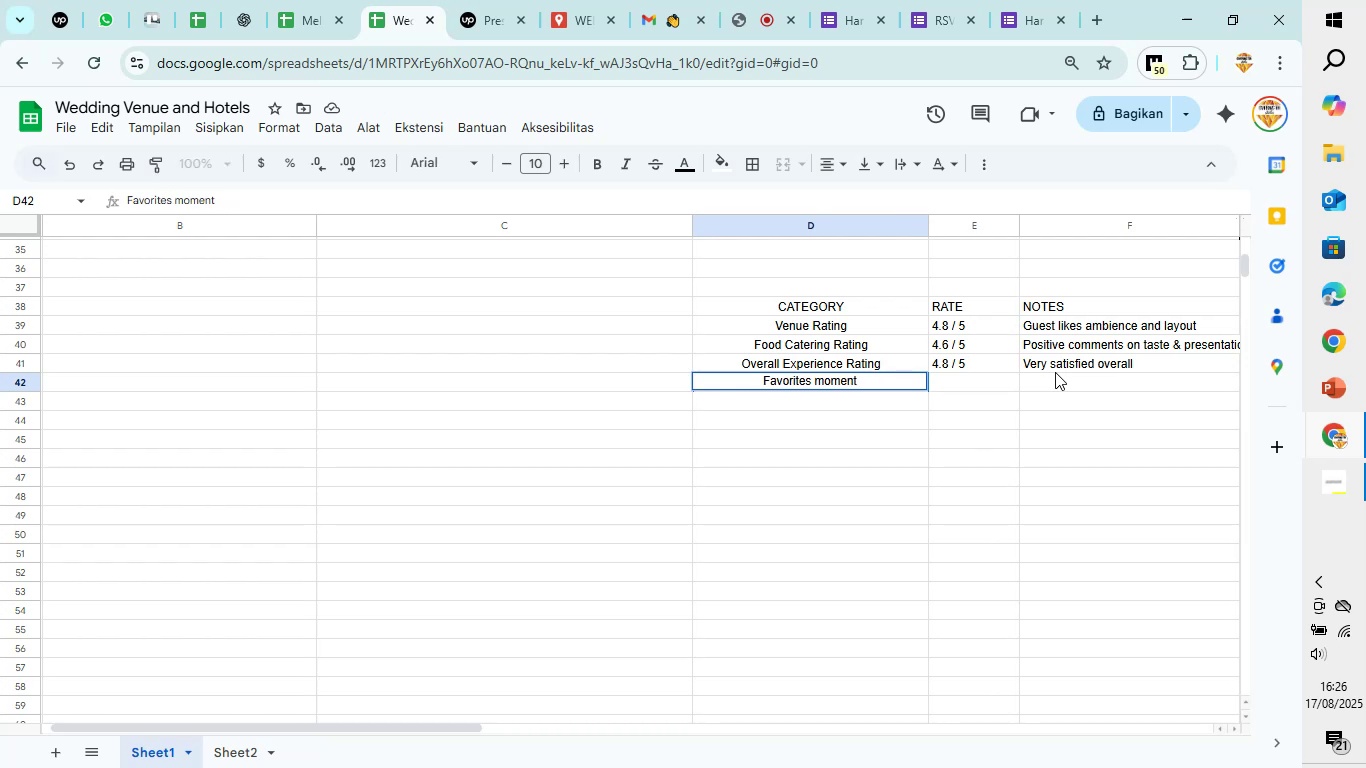 
key(ArrowRight)
 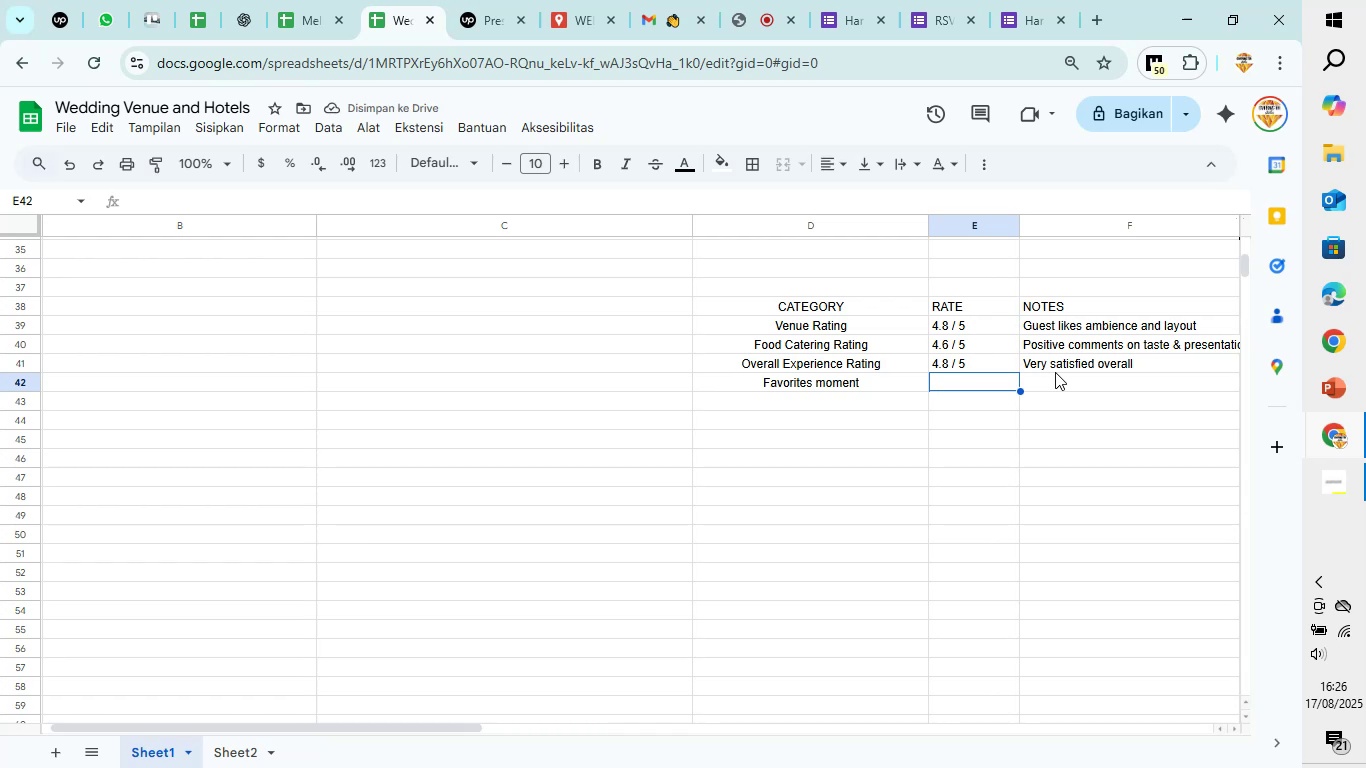 
key(ArrowRight)
 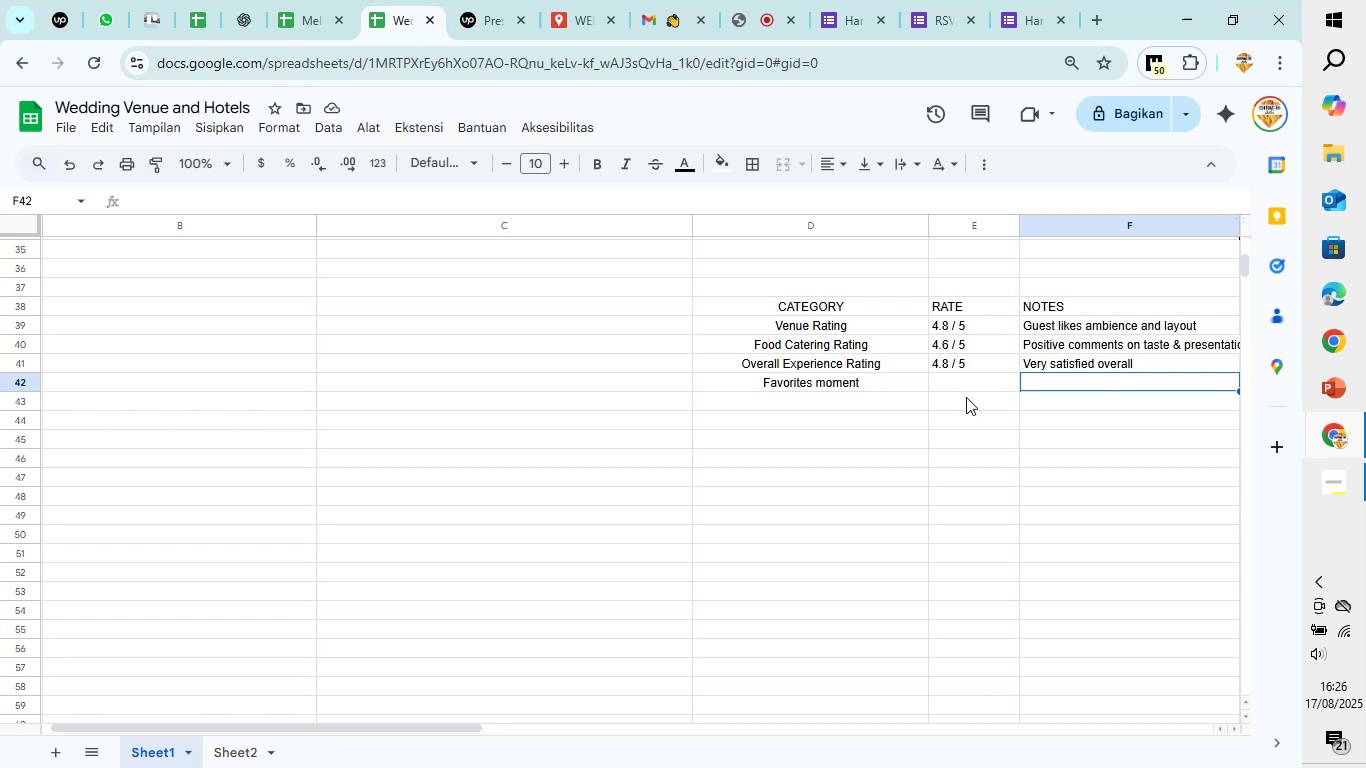 
wait(13.92)
 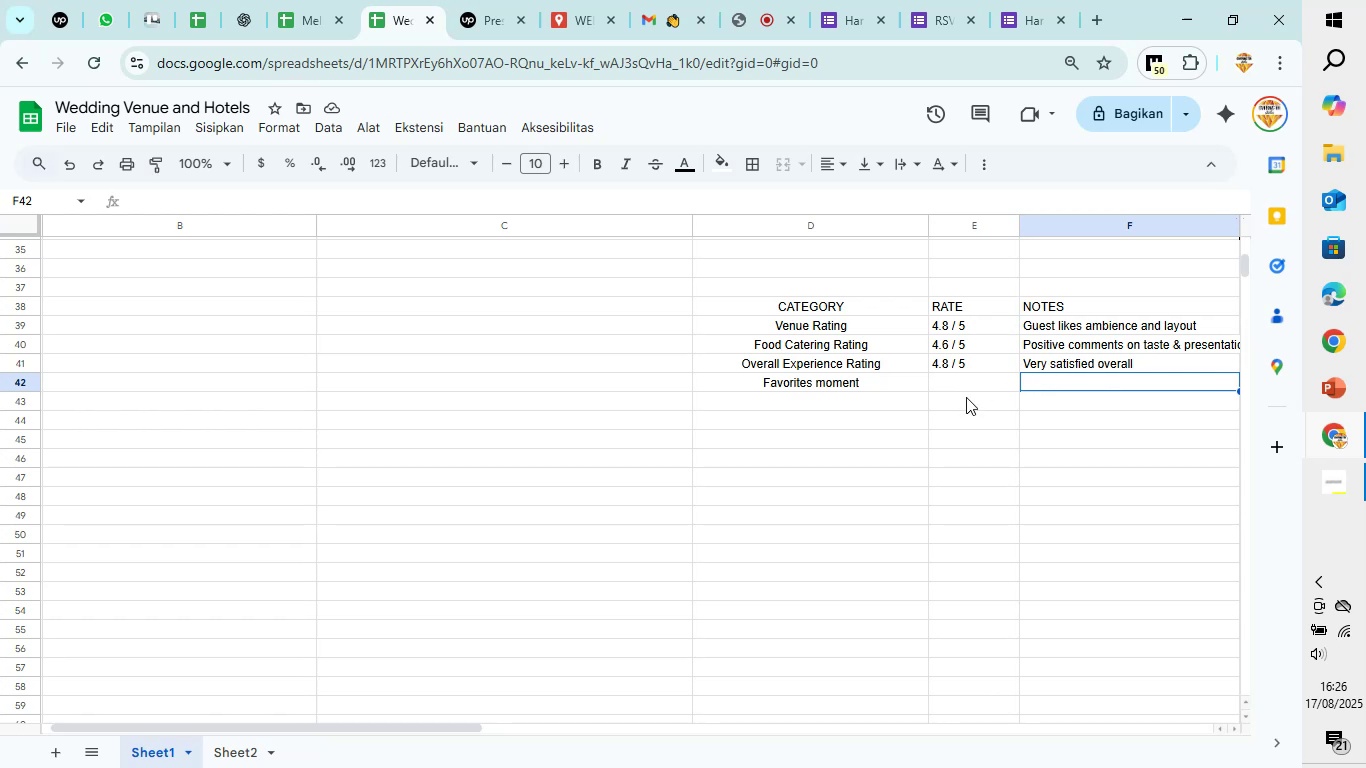 
left_click([990, 307])
 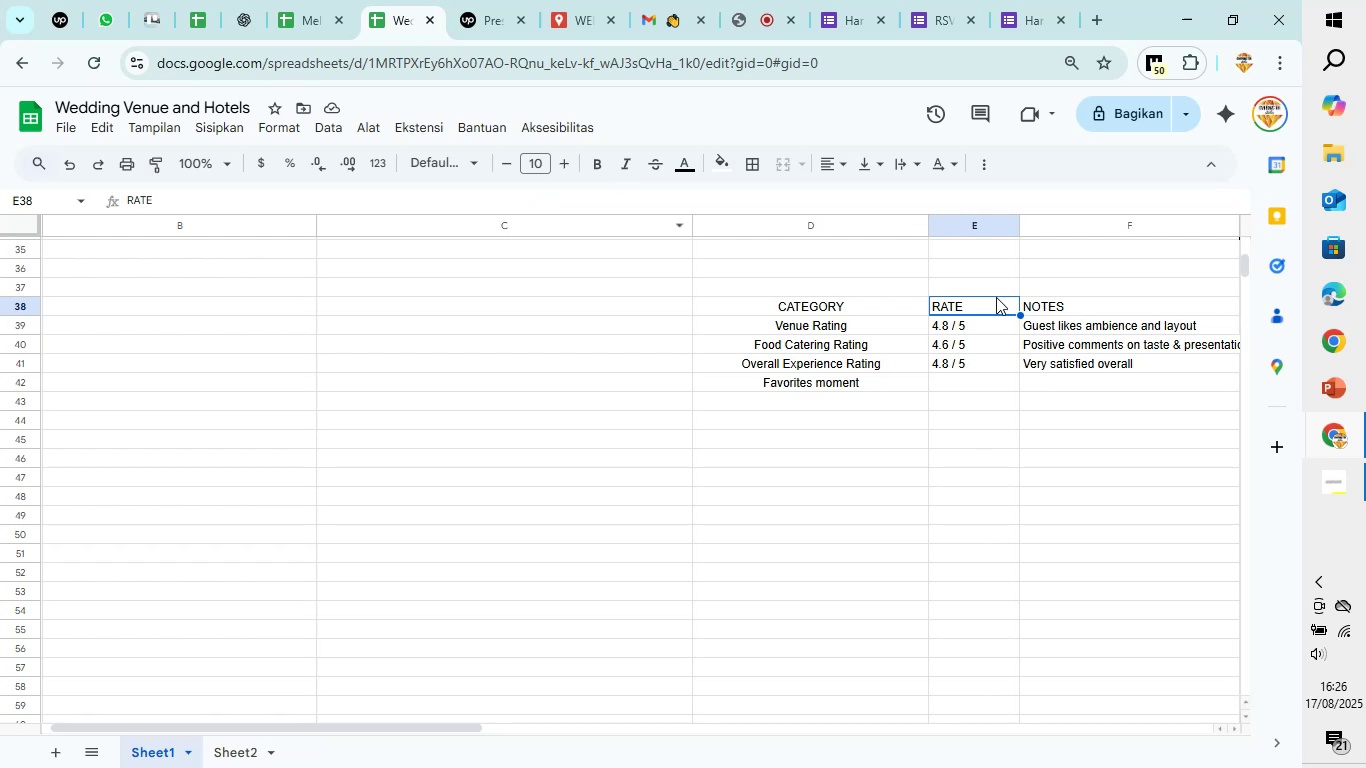 
double_click([996, 304])
 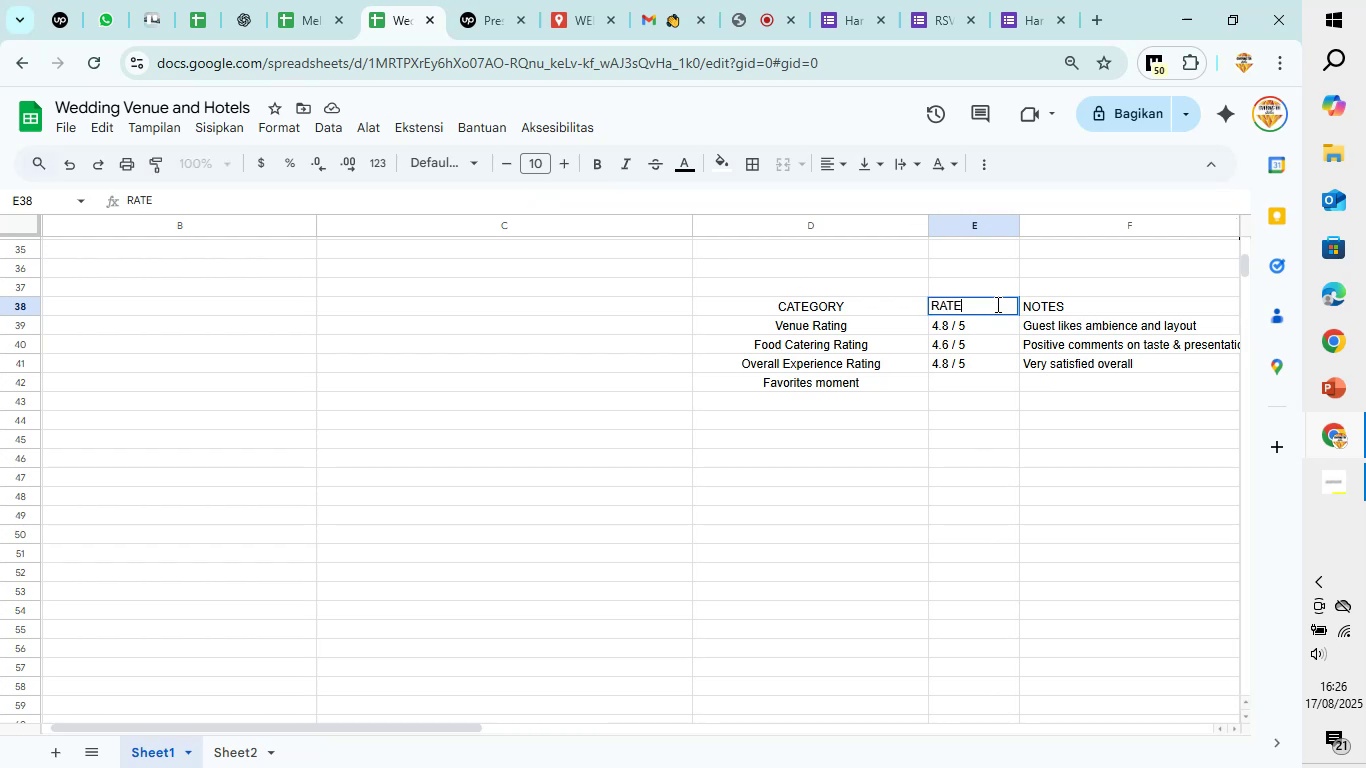 
type(  s)
key(Backspace)
type(SUM)
 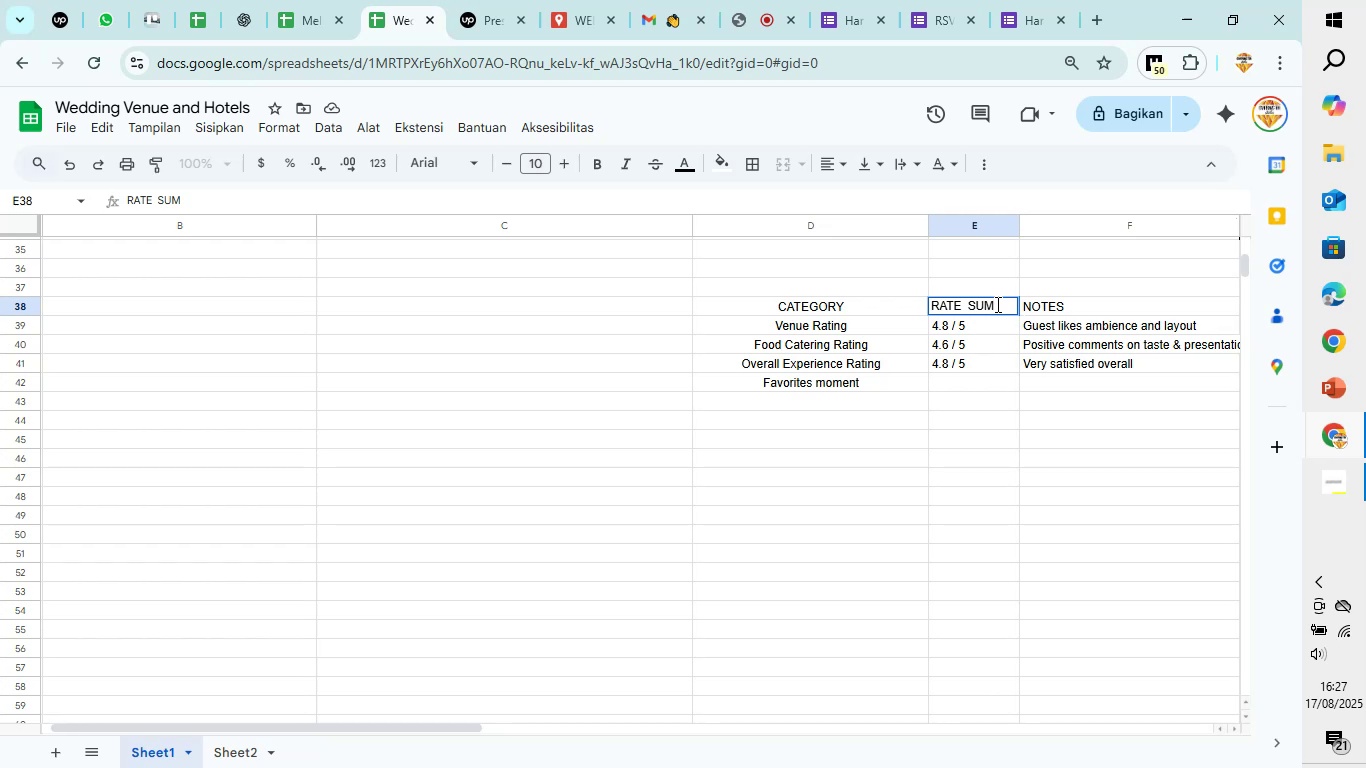 
key(ArrowLeft)
 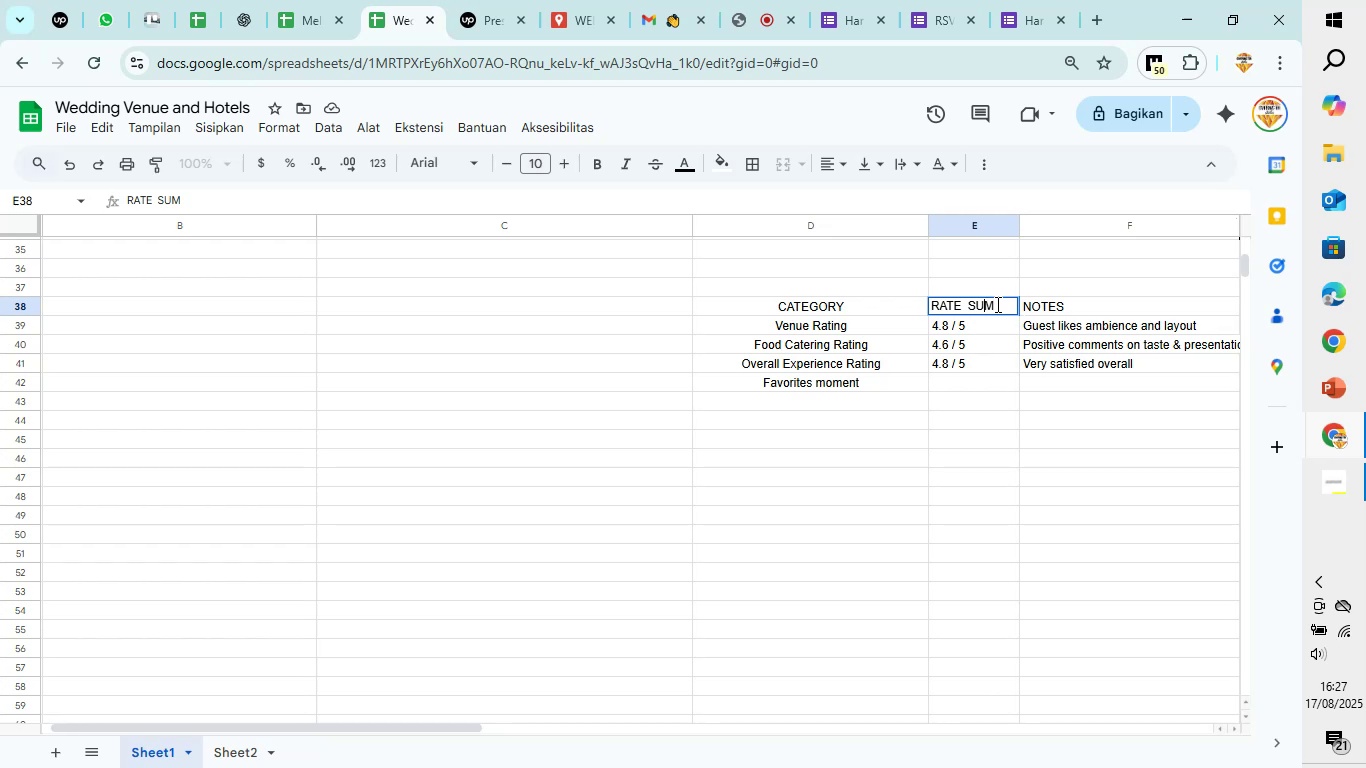 
key(ArrowLeft)
 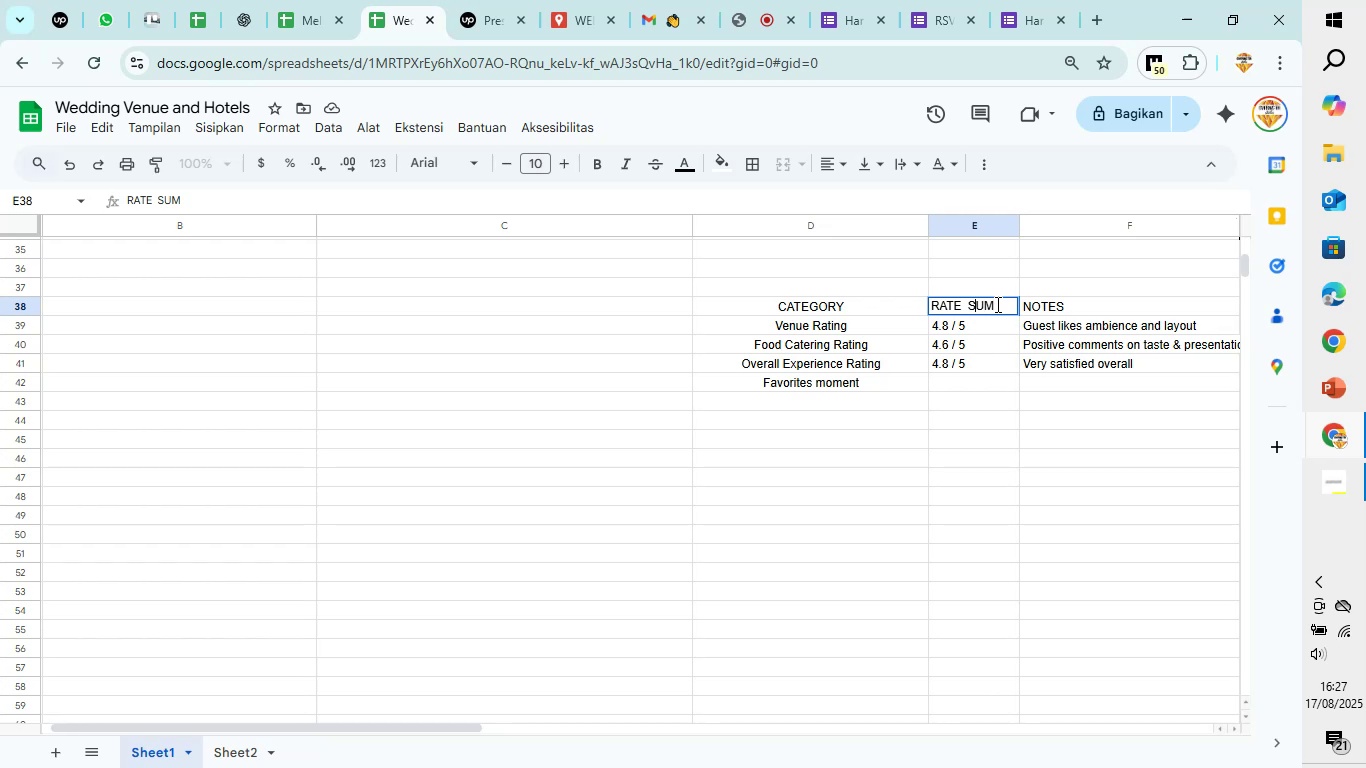 
key(ArrowLeft)
 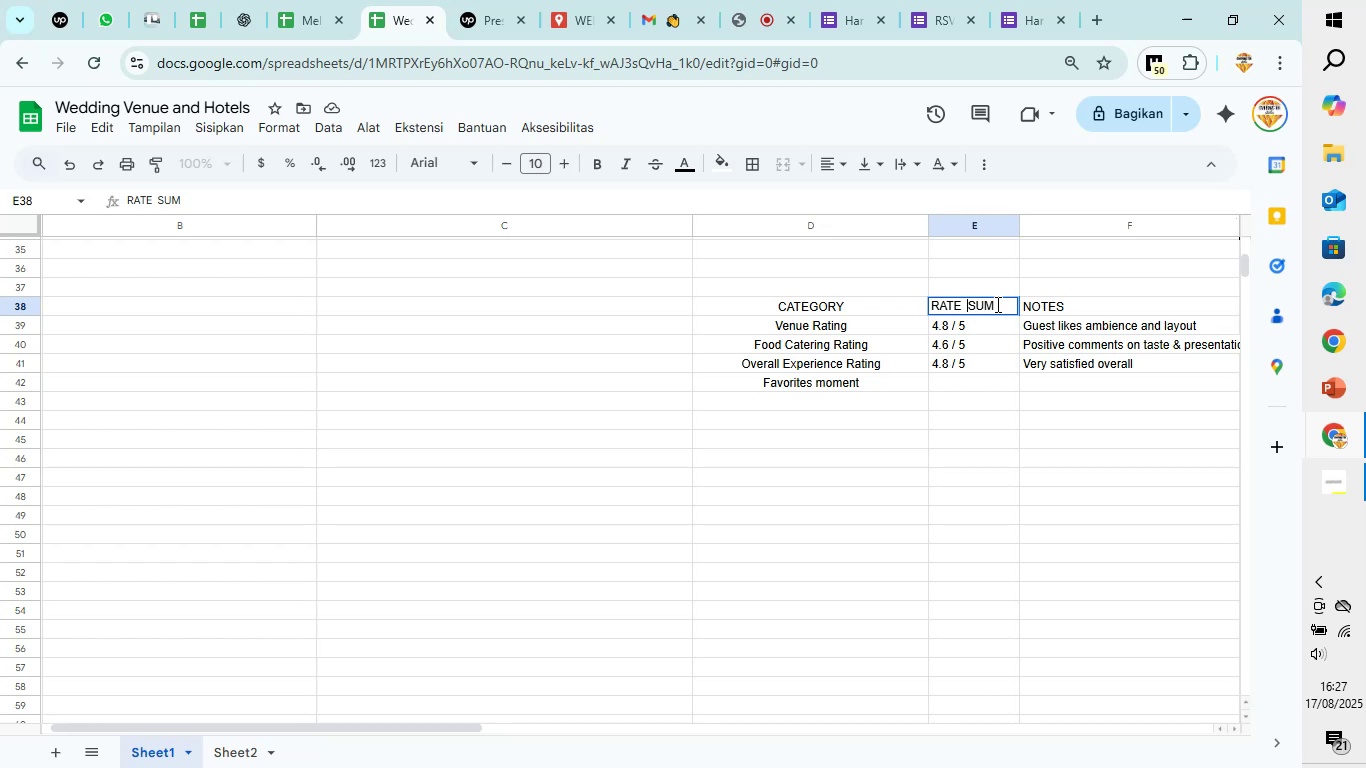 
key(BracketLeft)
 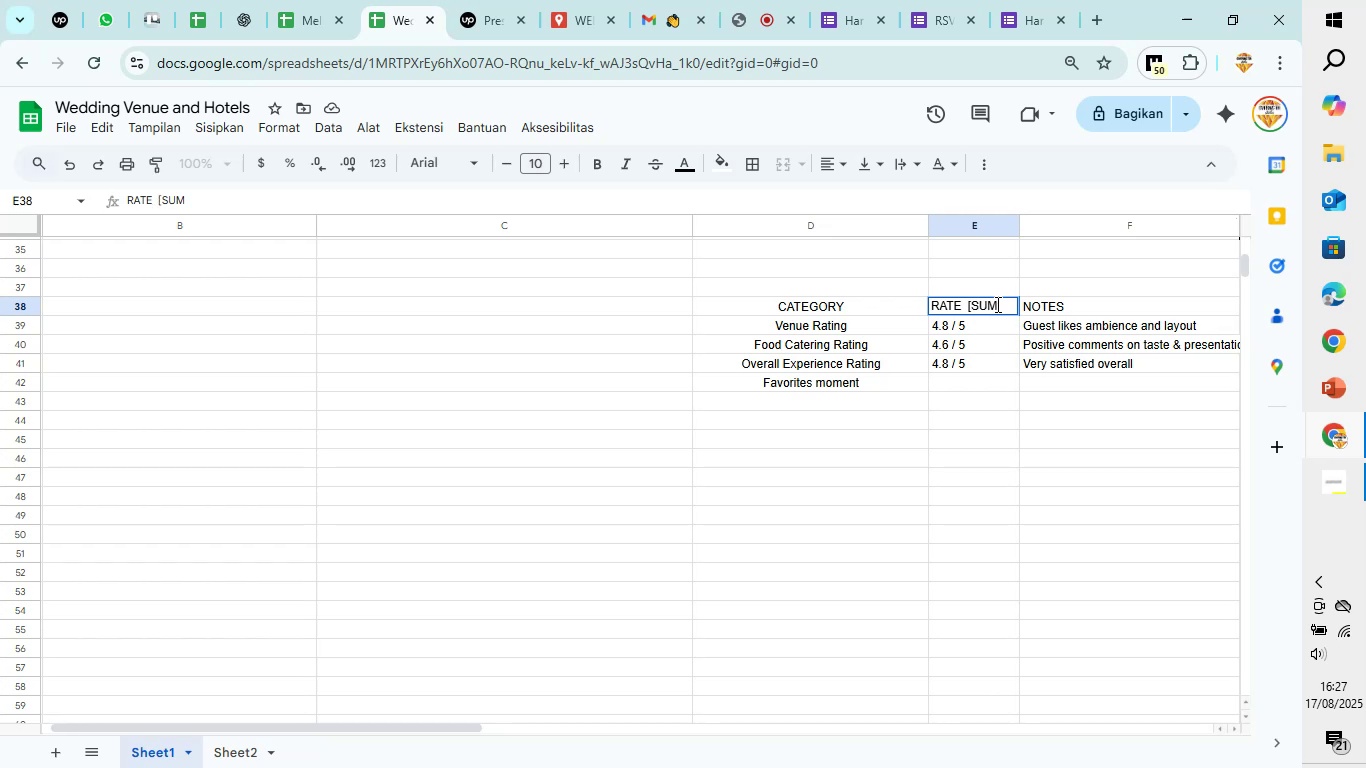 
key(Backspace)
 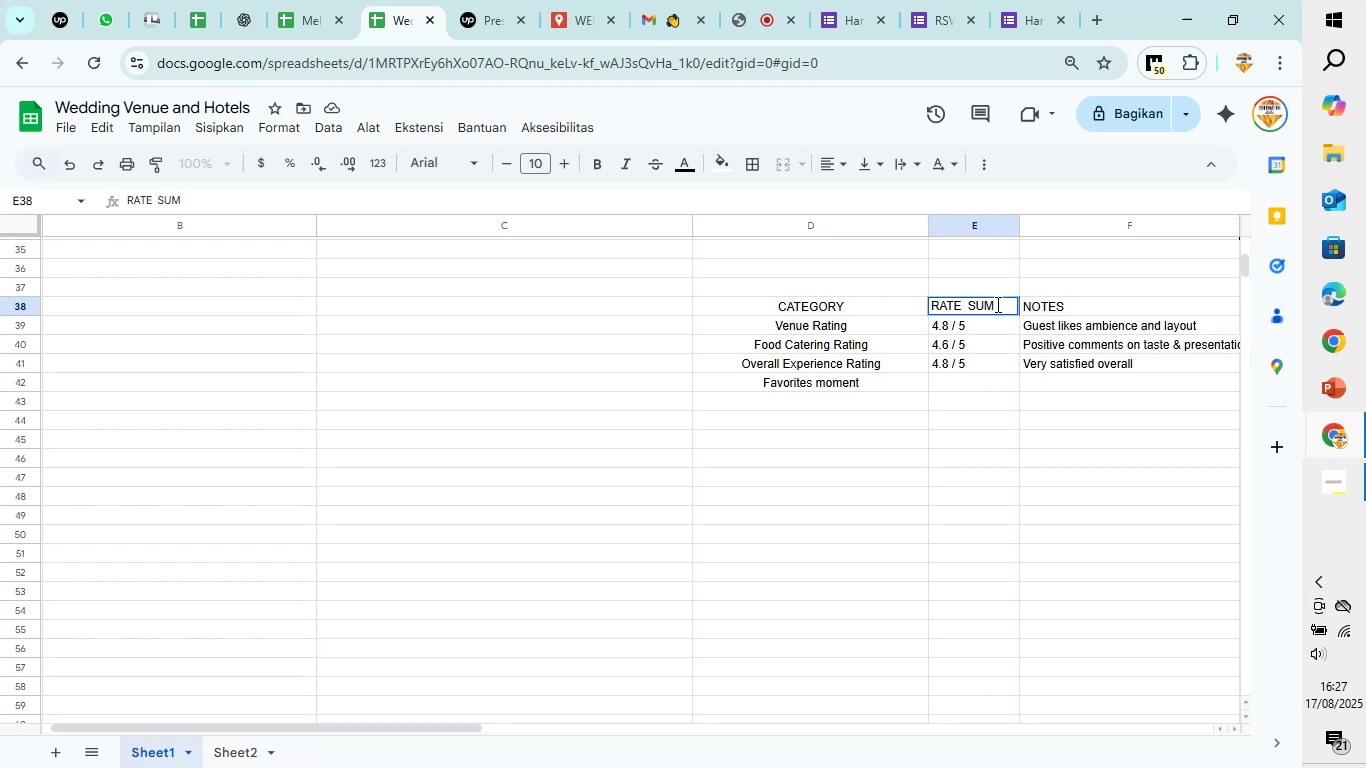 
key(Slash)
 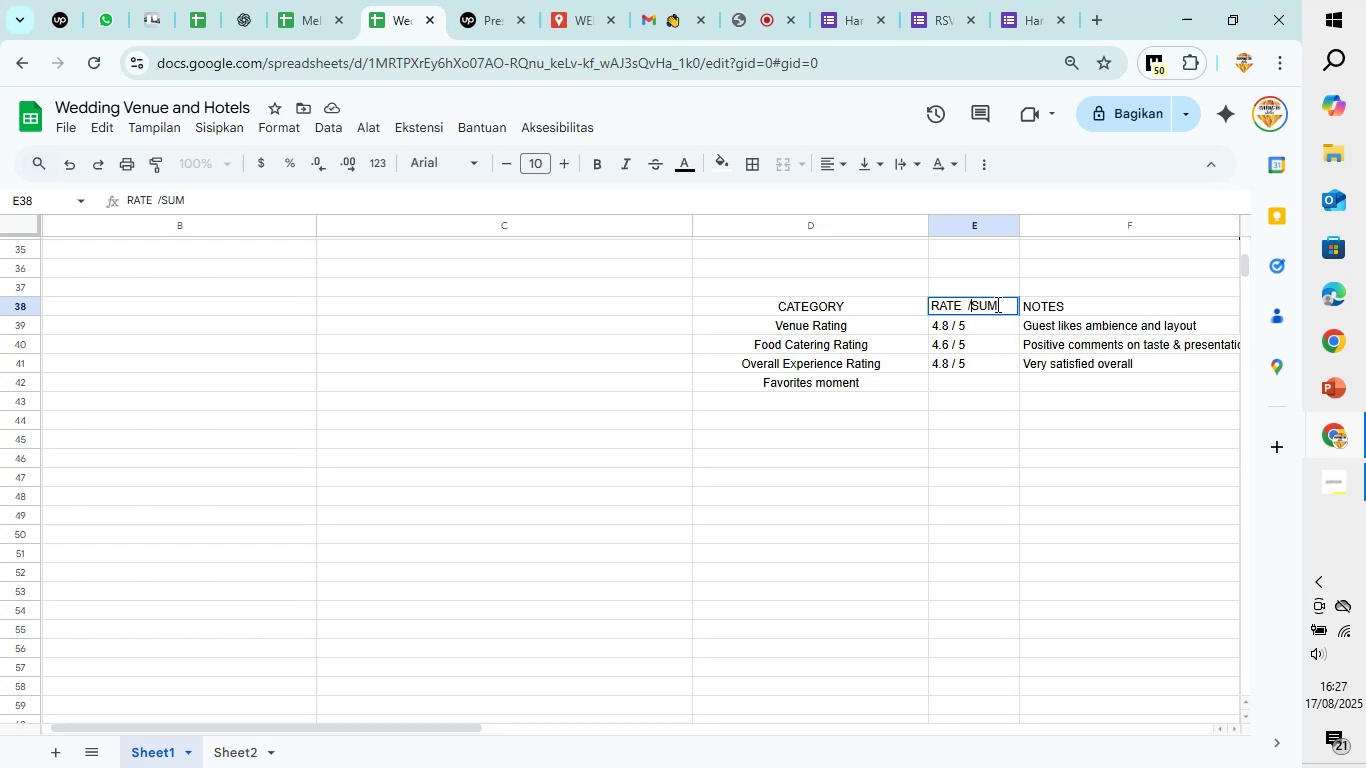 
key(Space)
 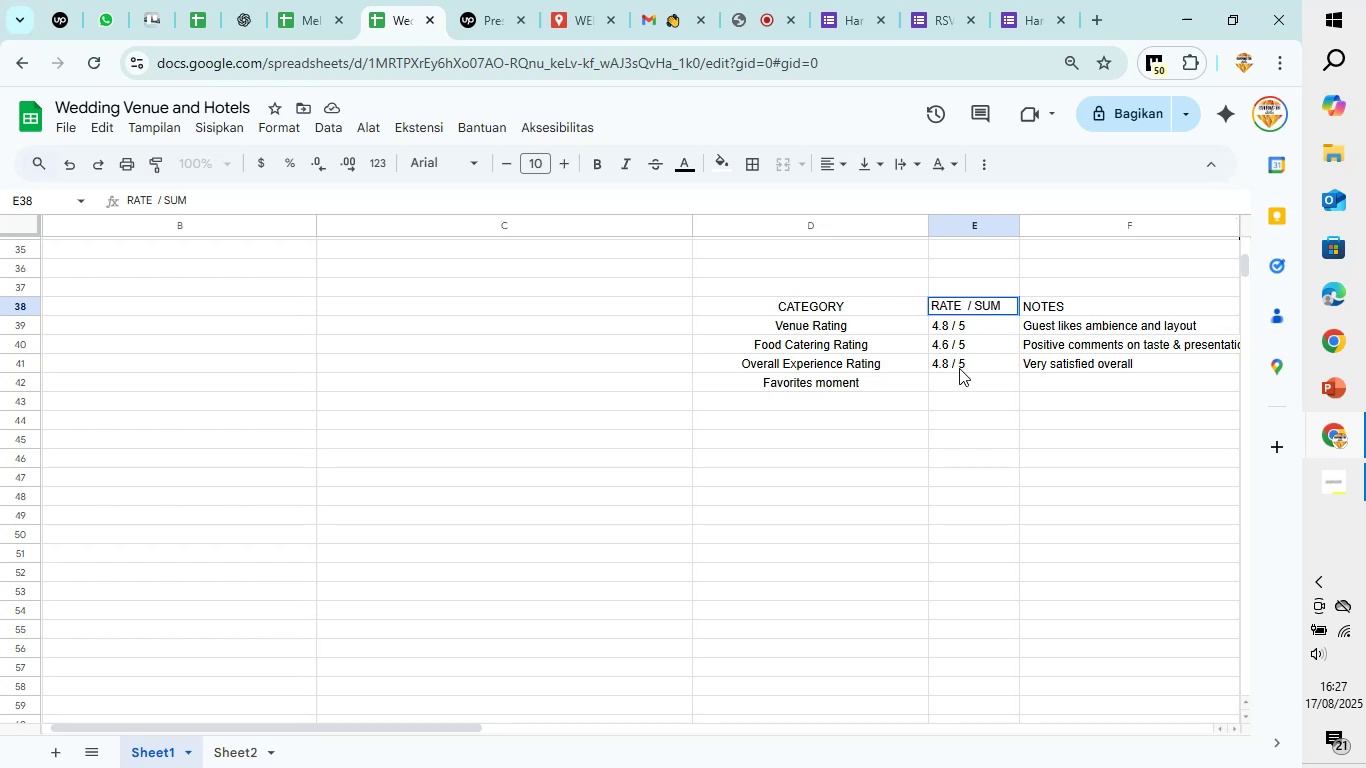 
left_click([959, 379])
 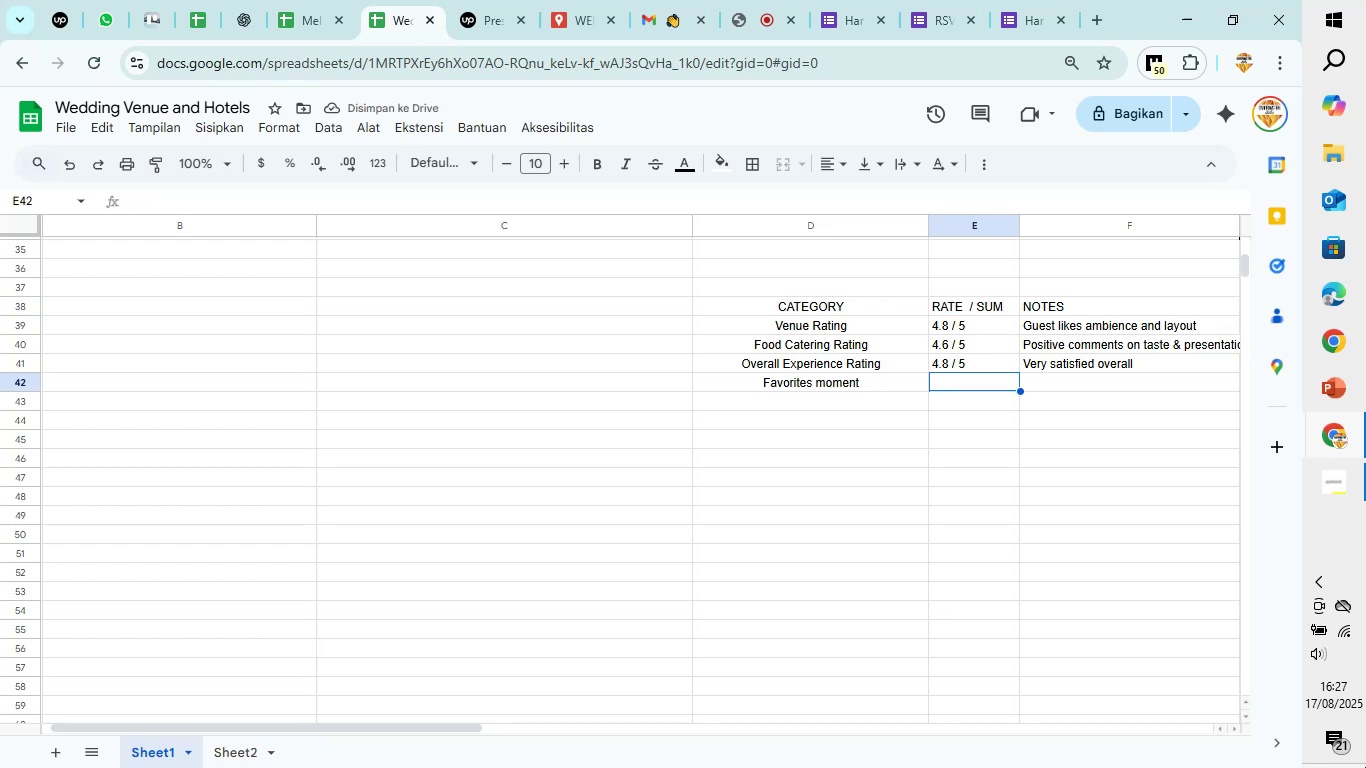 
wait(6.59)
 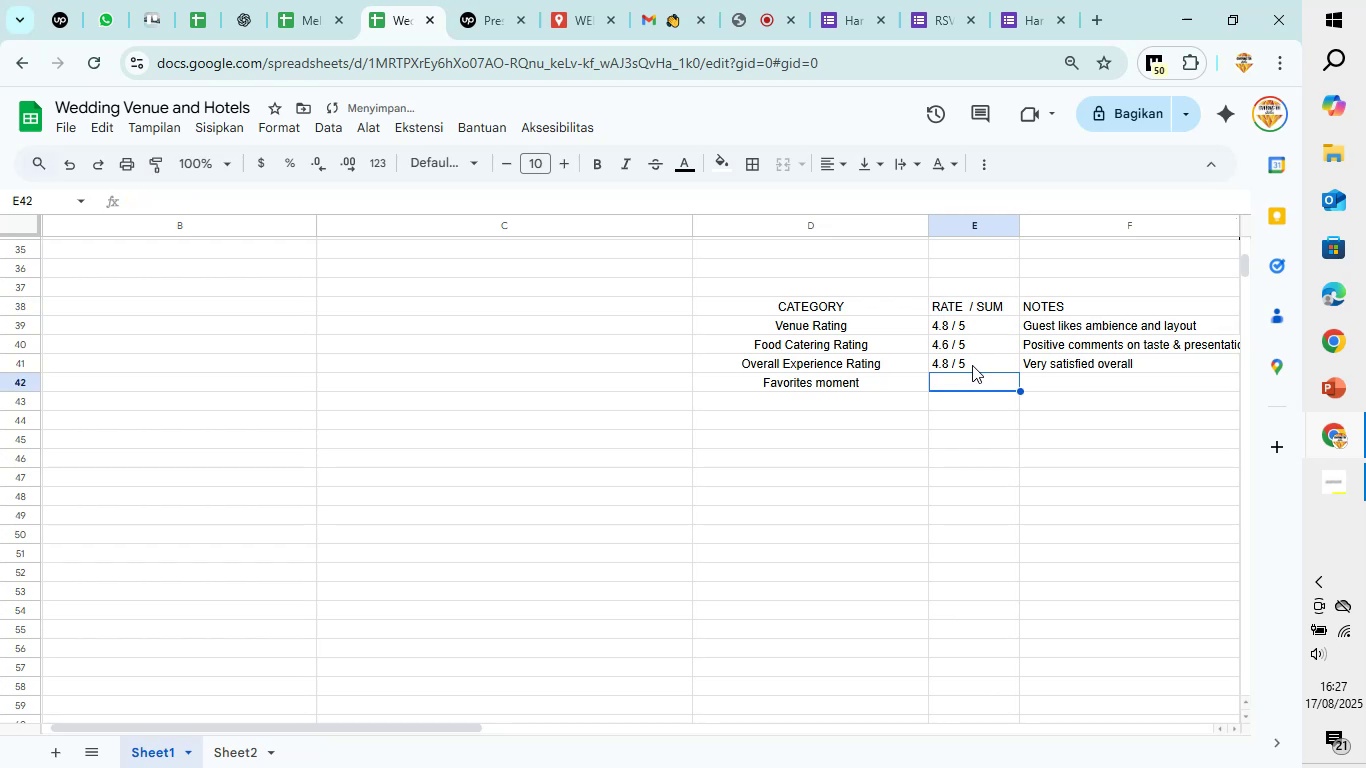 
type(fIRST )
key(Backspace)
key(Backspace)
key(Backspace)
key(Backspace)
key(Backspace)
key(Backspace)
type(D)
key(Backspace)
type(First dance)
 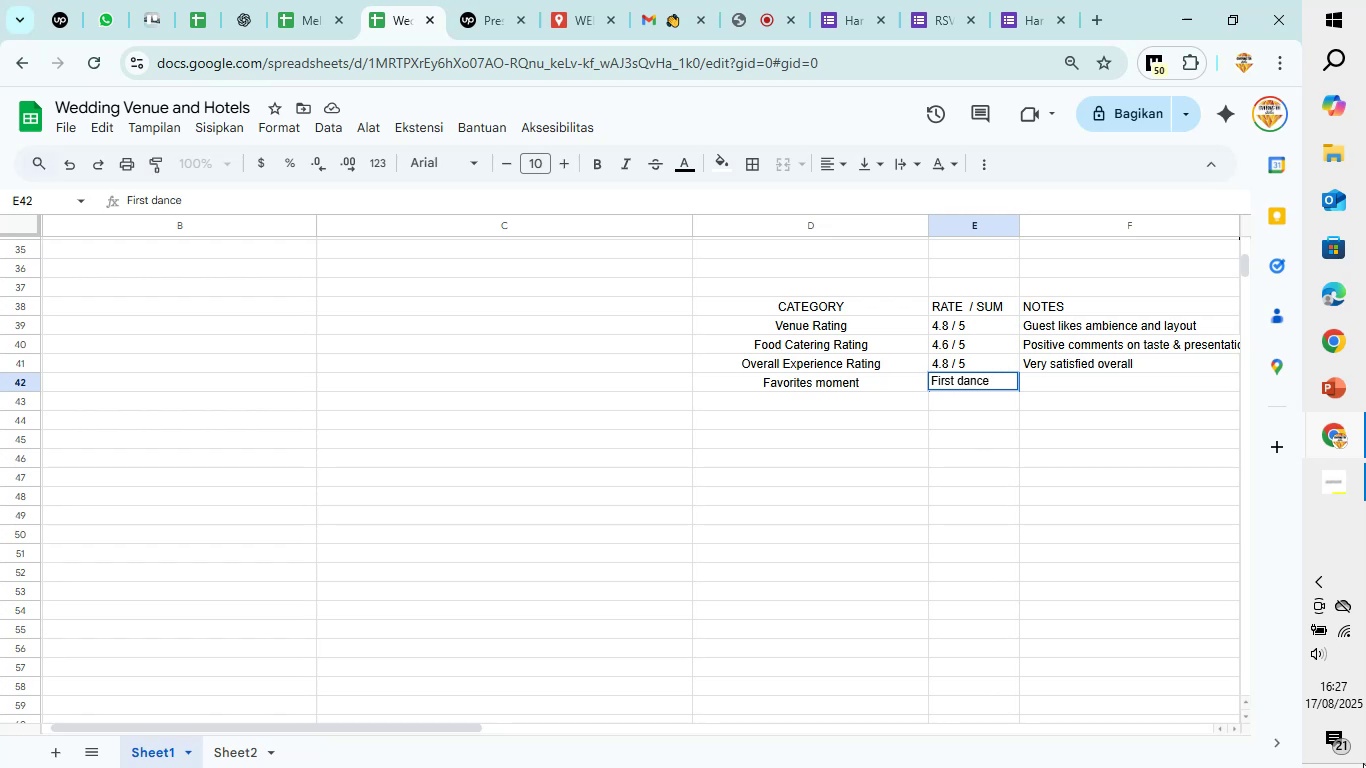 
key(ArrowRight)
 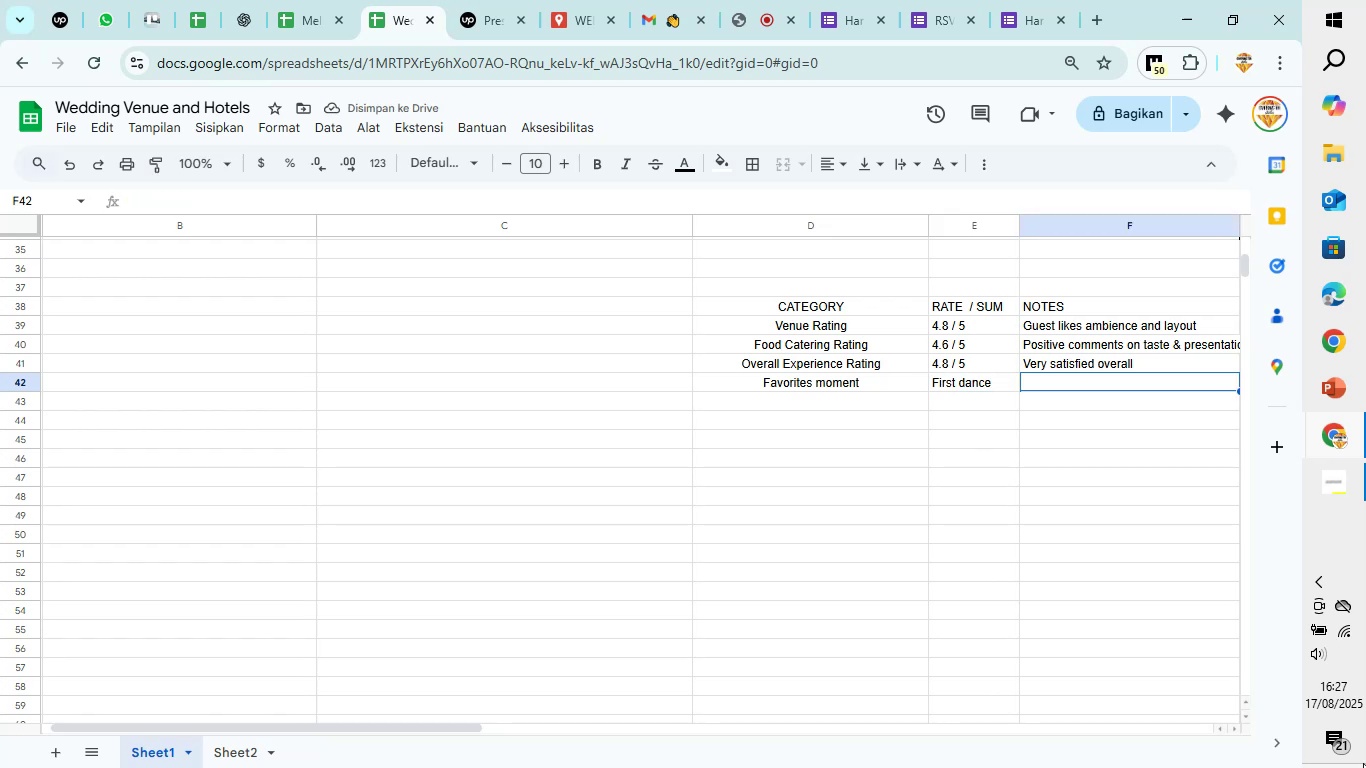 
wait(8.81)
 